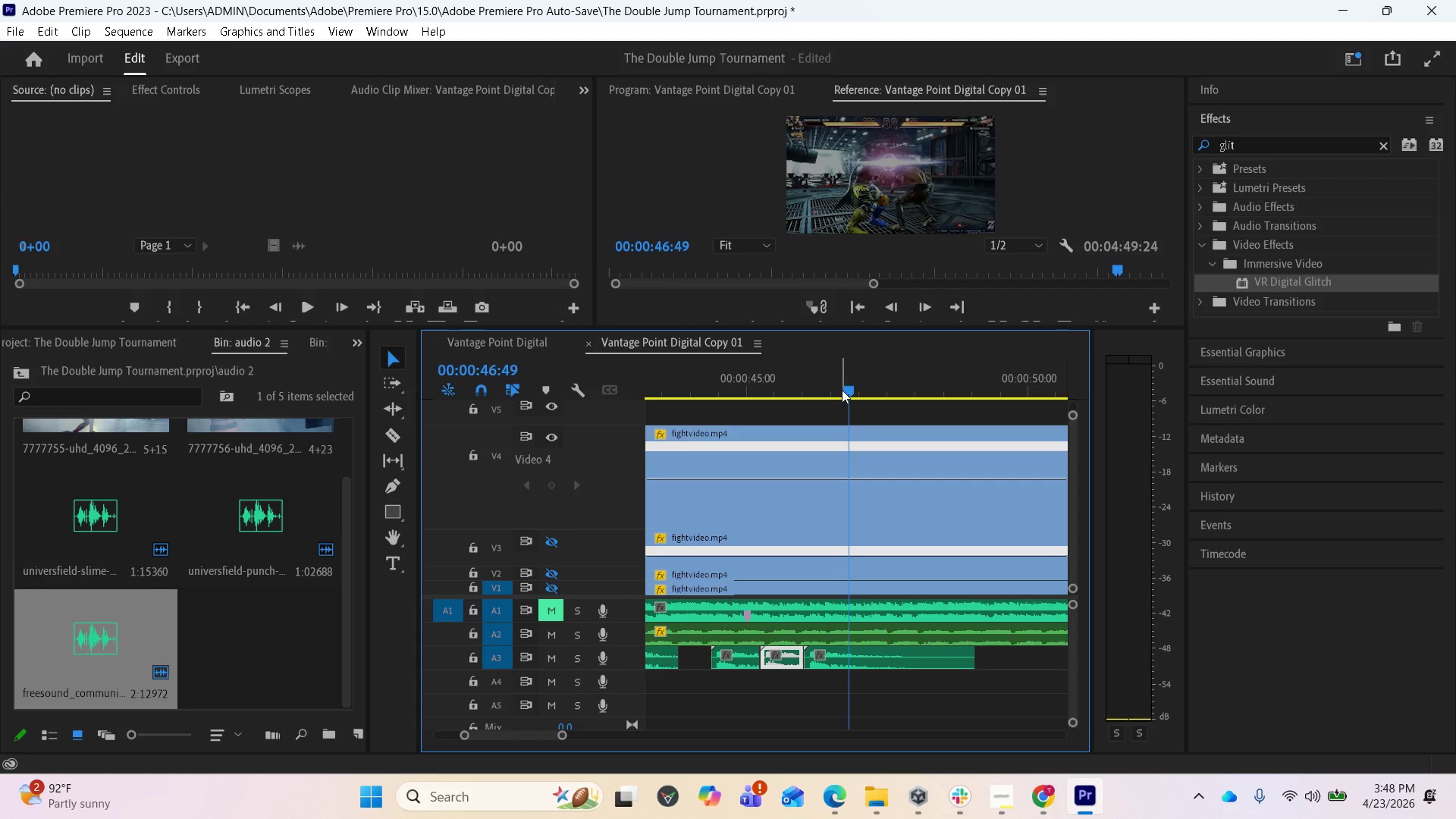 
left_click_drag(start_coordinate=[842, 388], to_coordinate=[682, 394])
 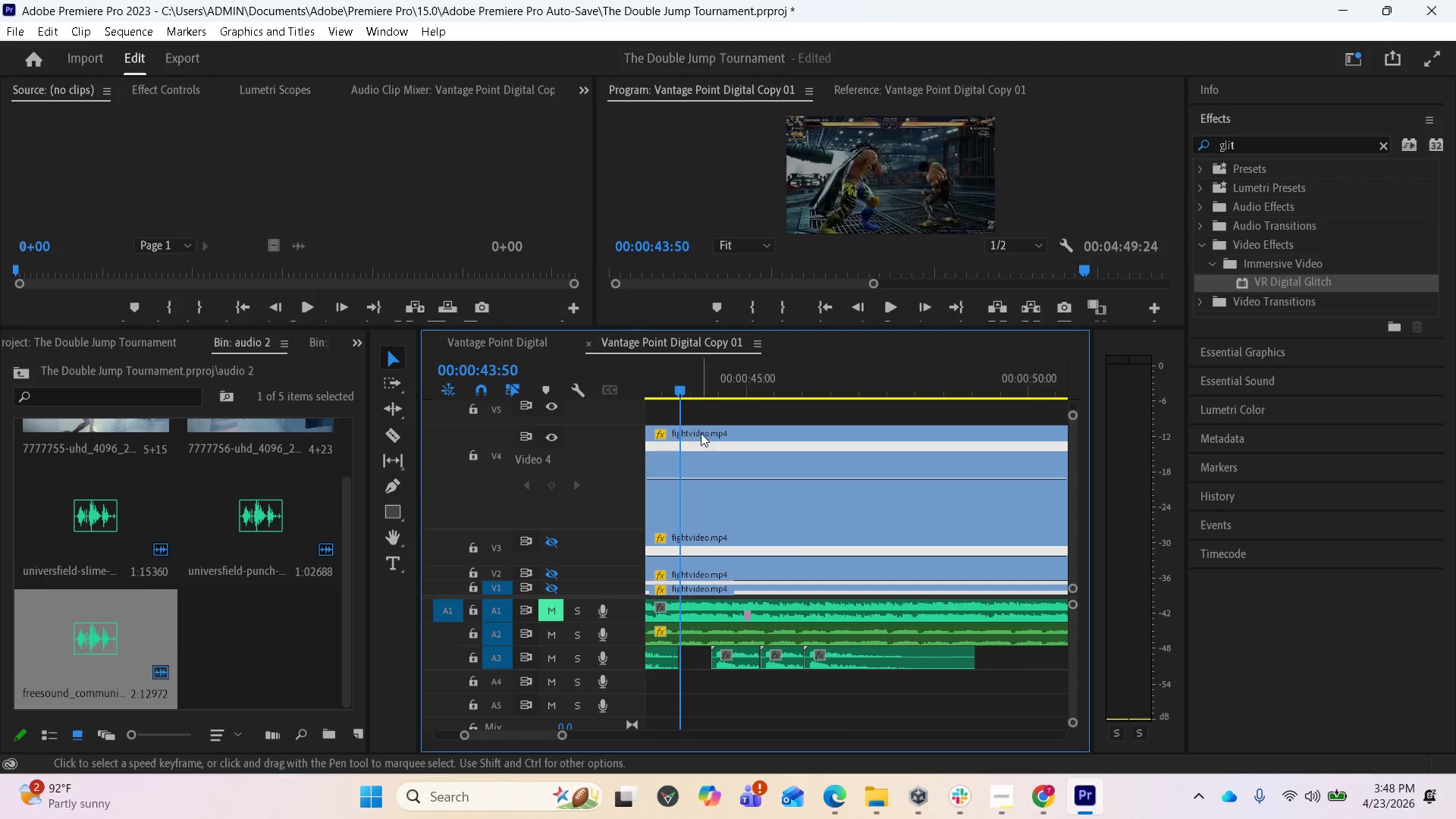 
key(Space)
 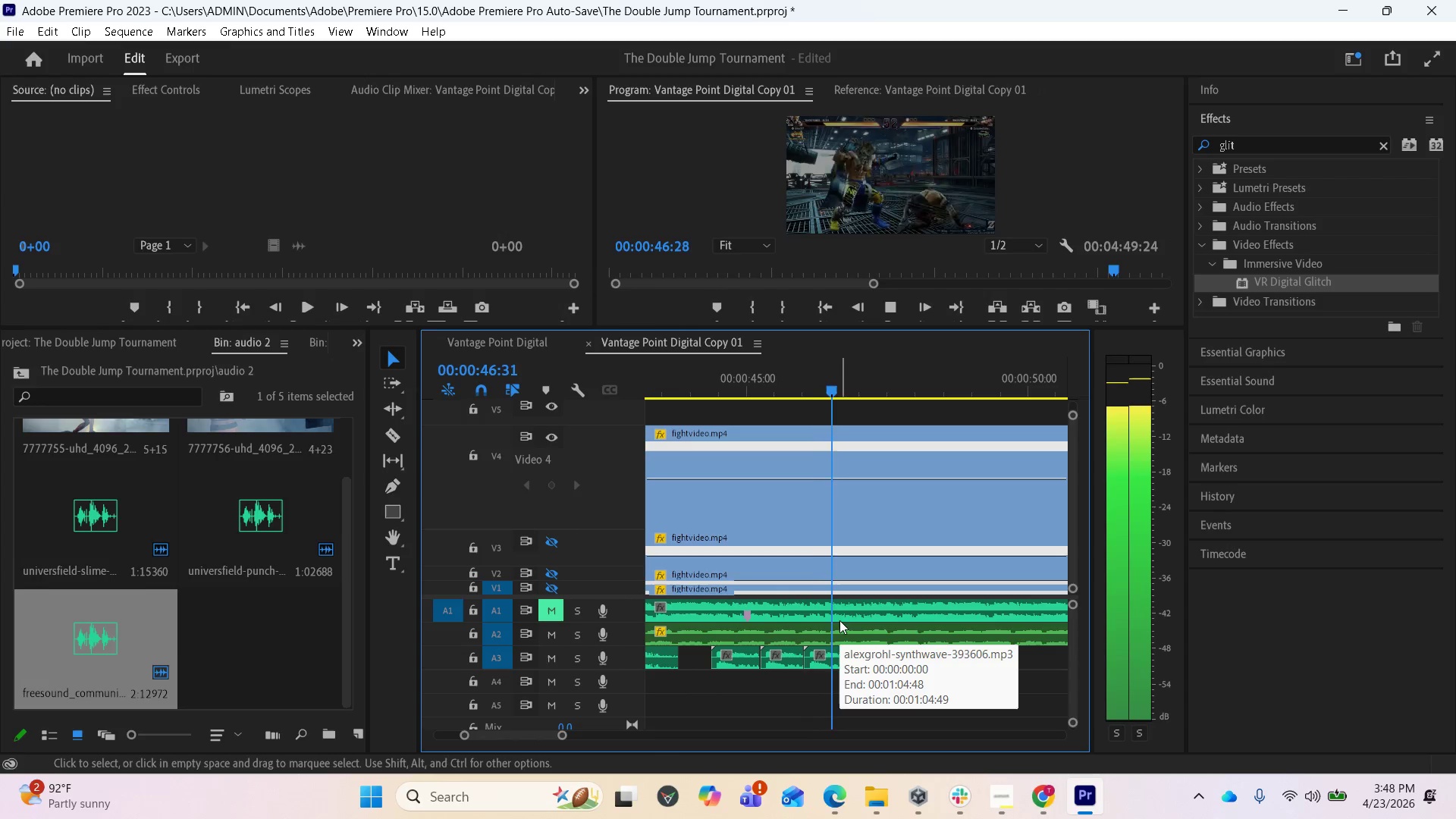 
key(Space)
 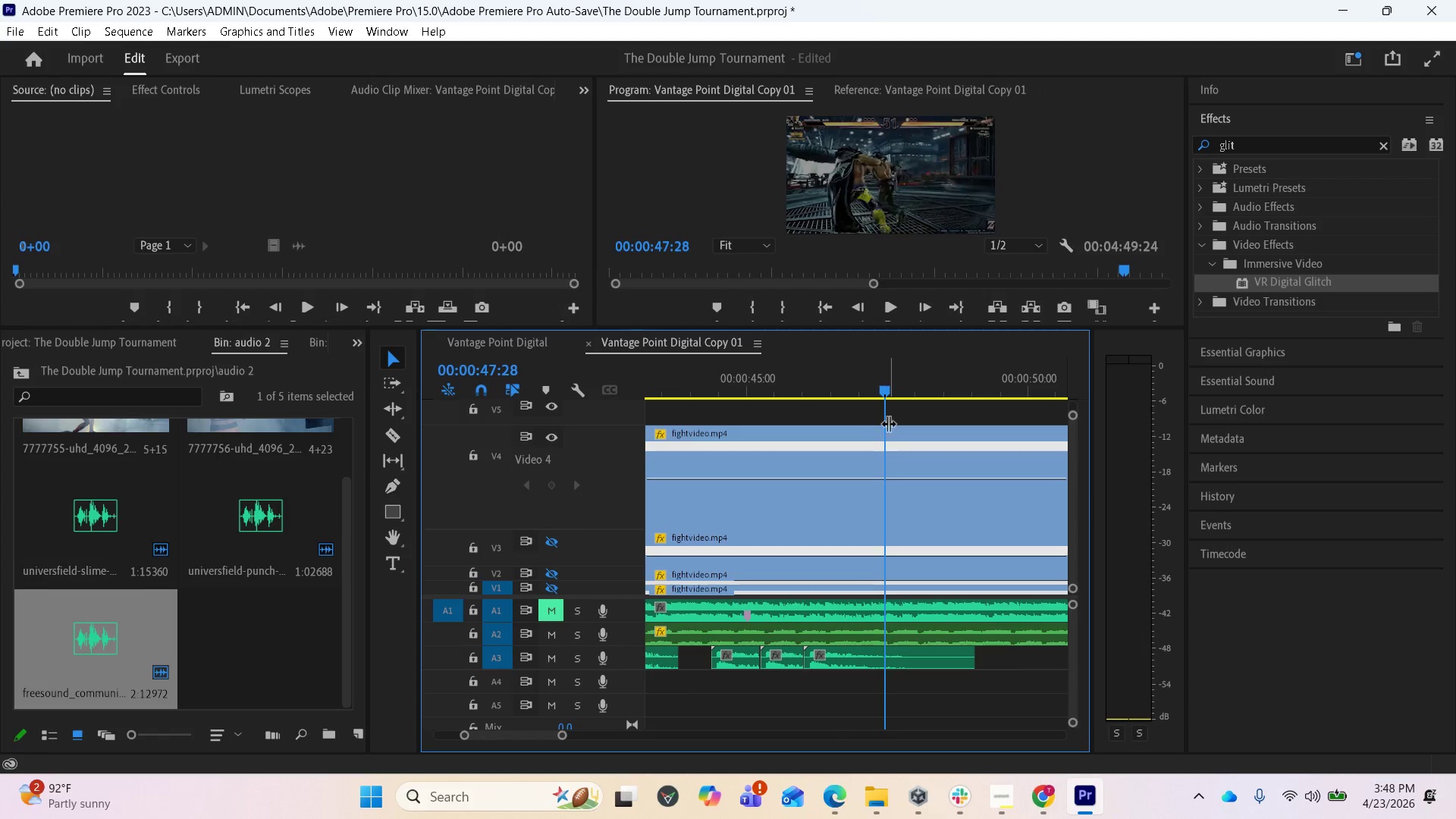 
left_click_drag(start_coordinate=[882, 389], to_coordinate=[745, 424])
 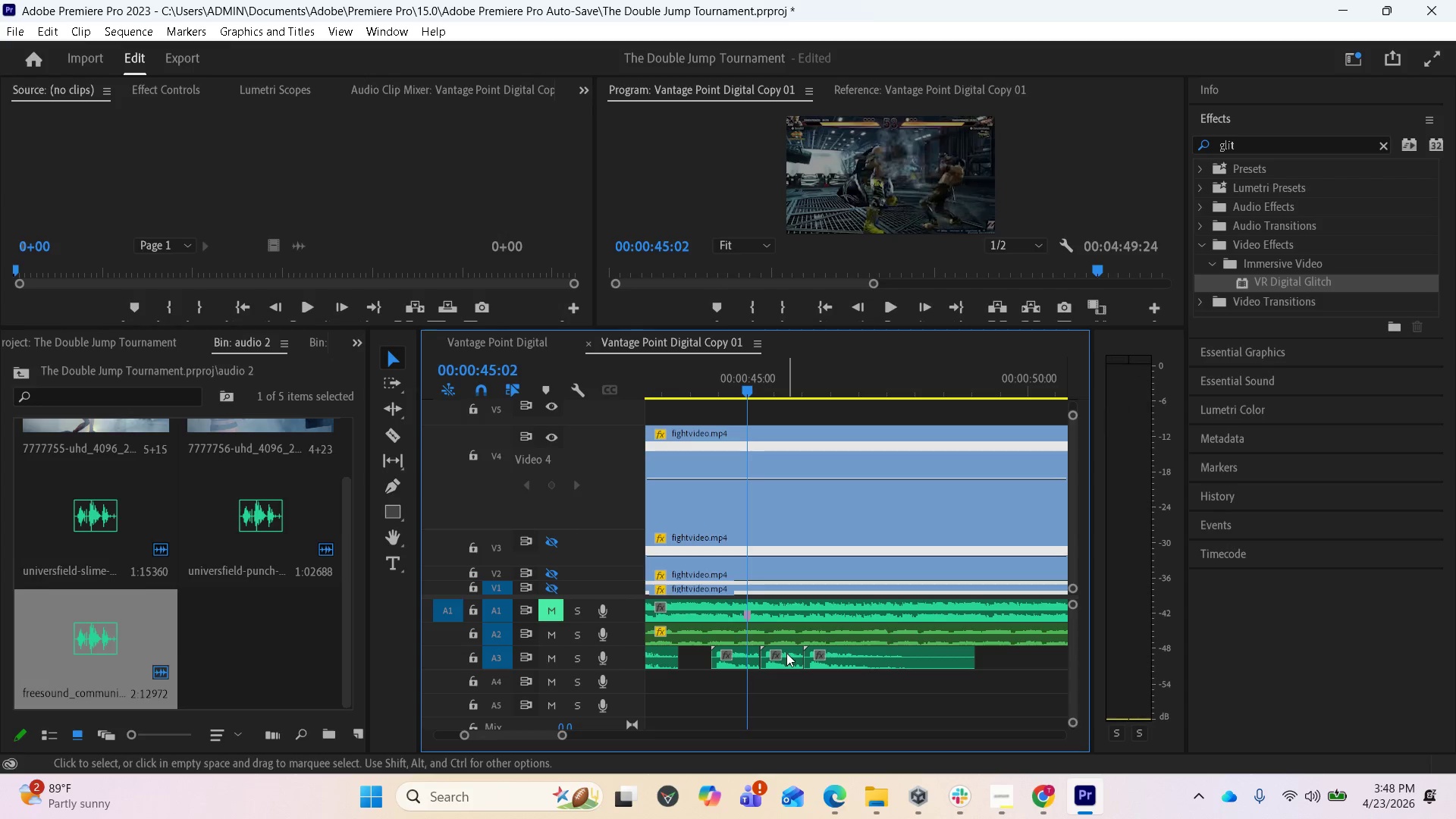 
left_click_drag(start_coordinate=[785, 656], to_coordinate=[767, 656])
 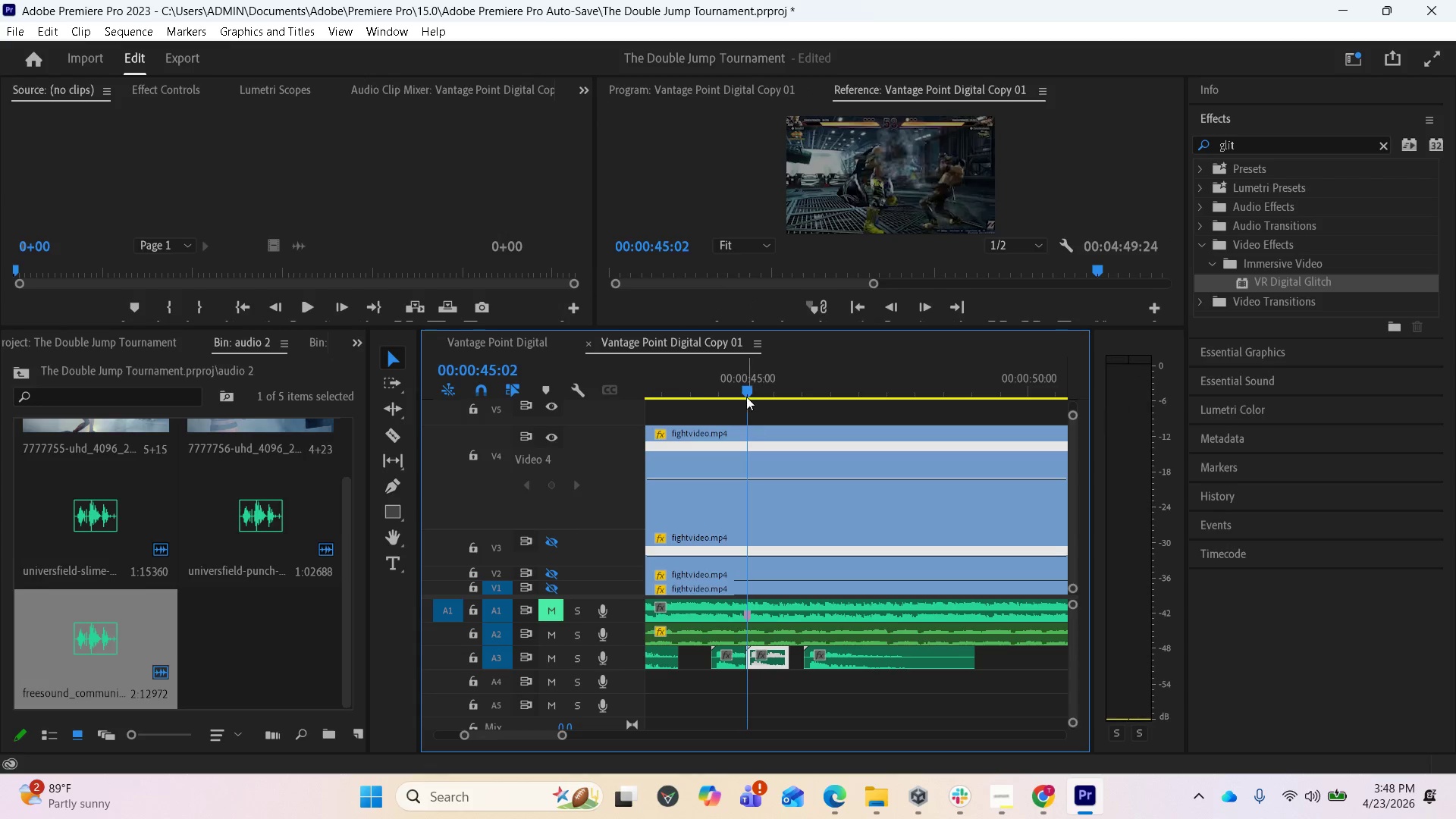 
left_click_drag(start_coordinate=[746, 393], to_coordinate=[710, 395])
 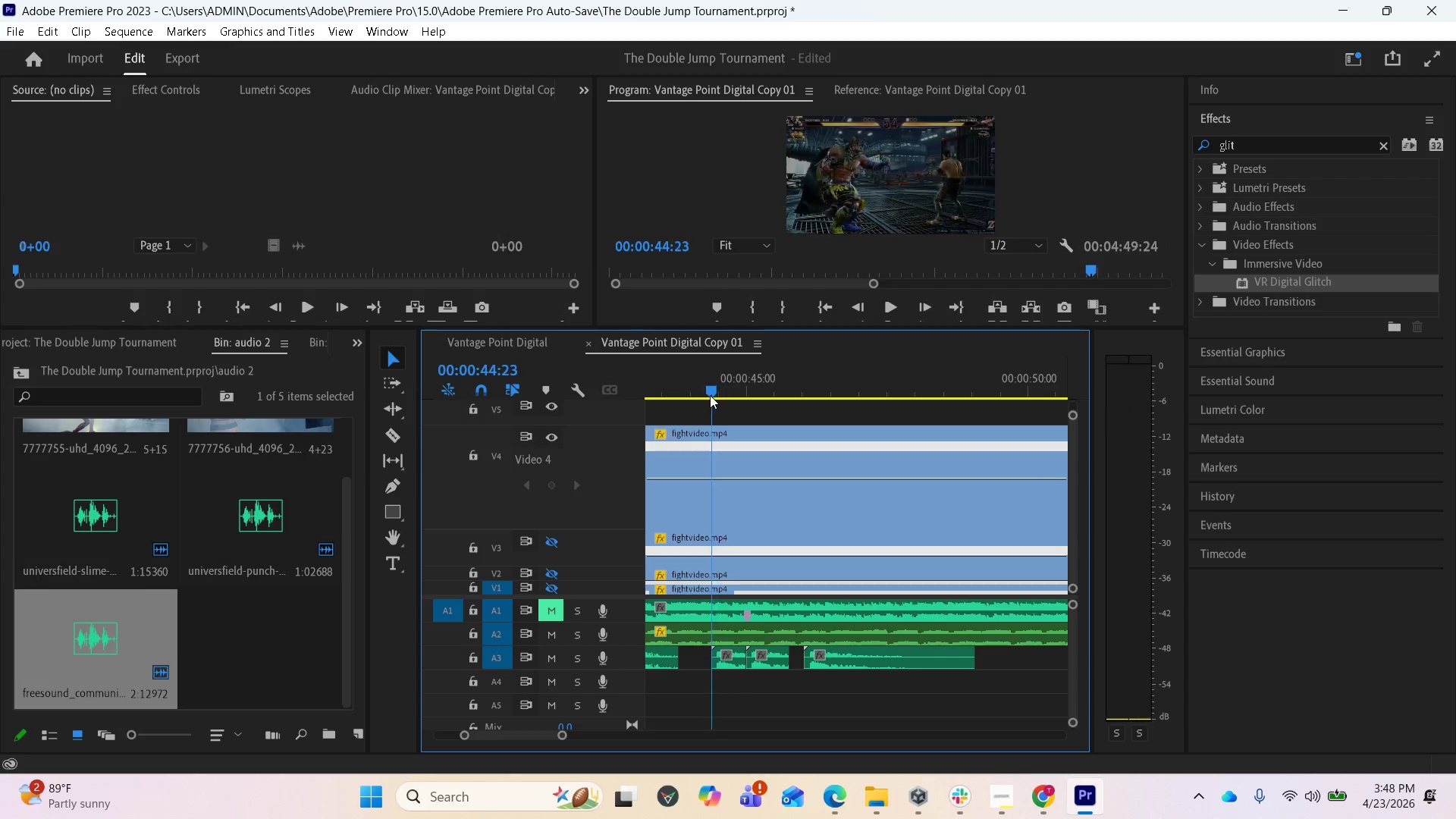 
key(Space)
 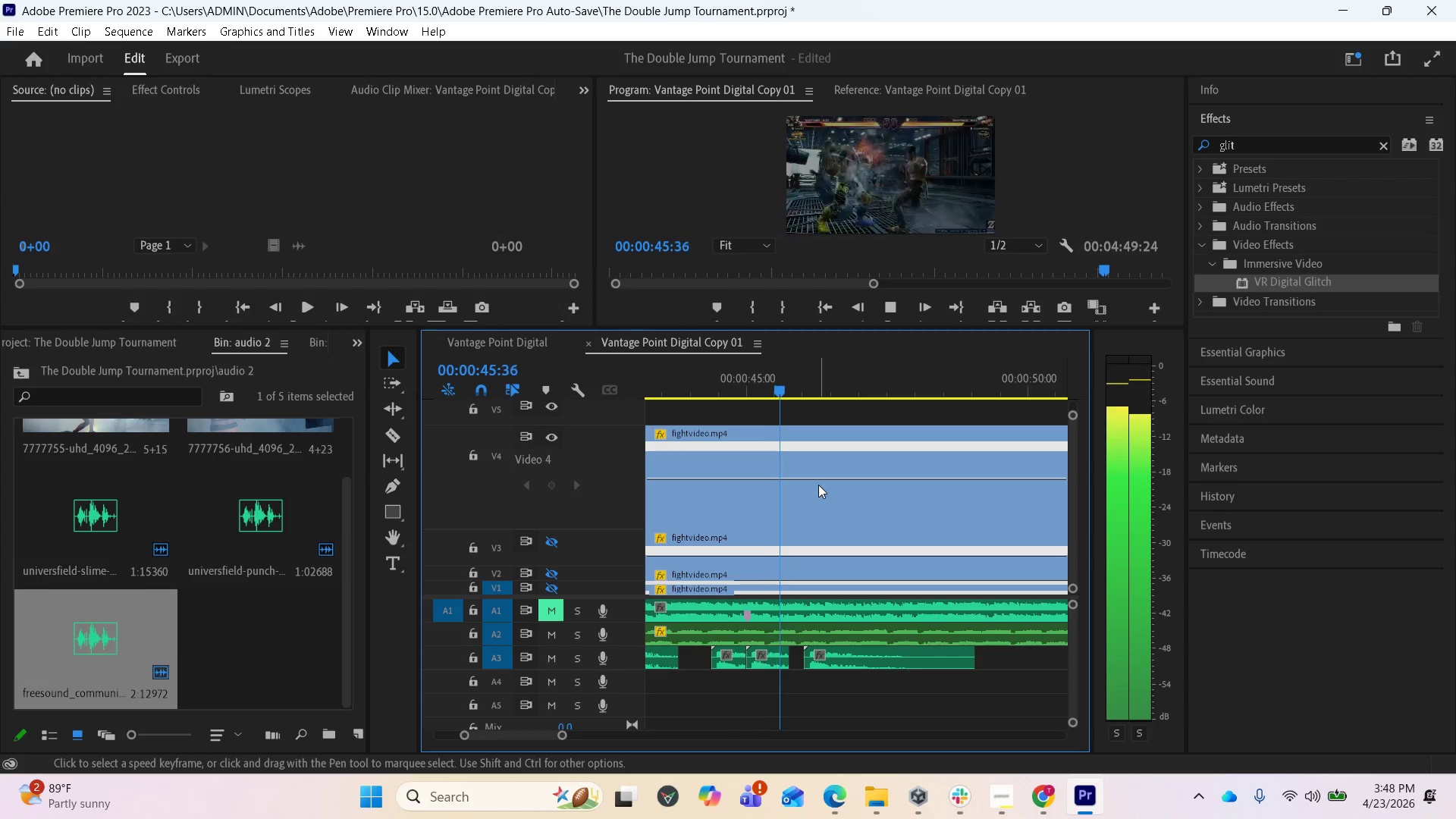 
key(Space)
 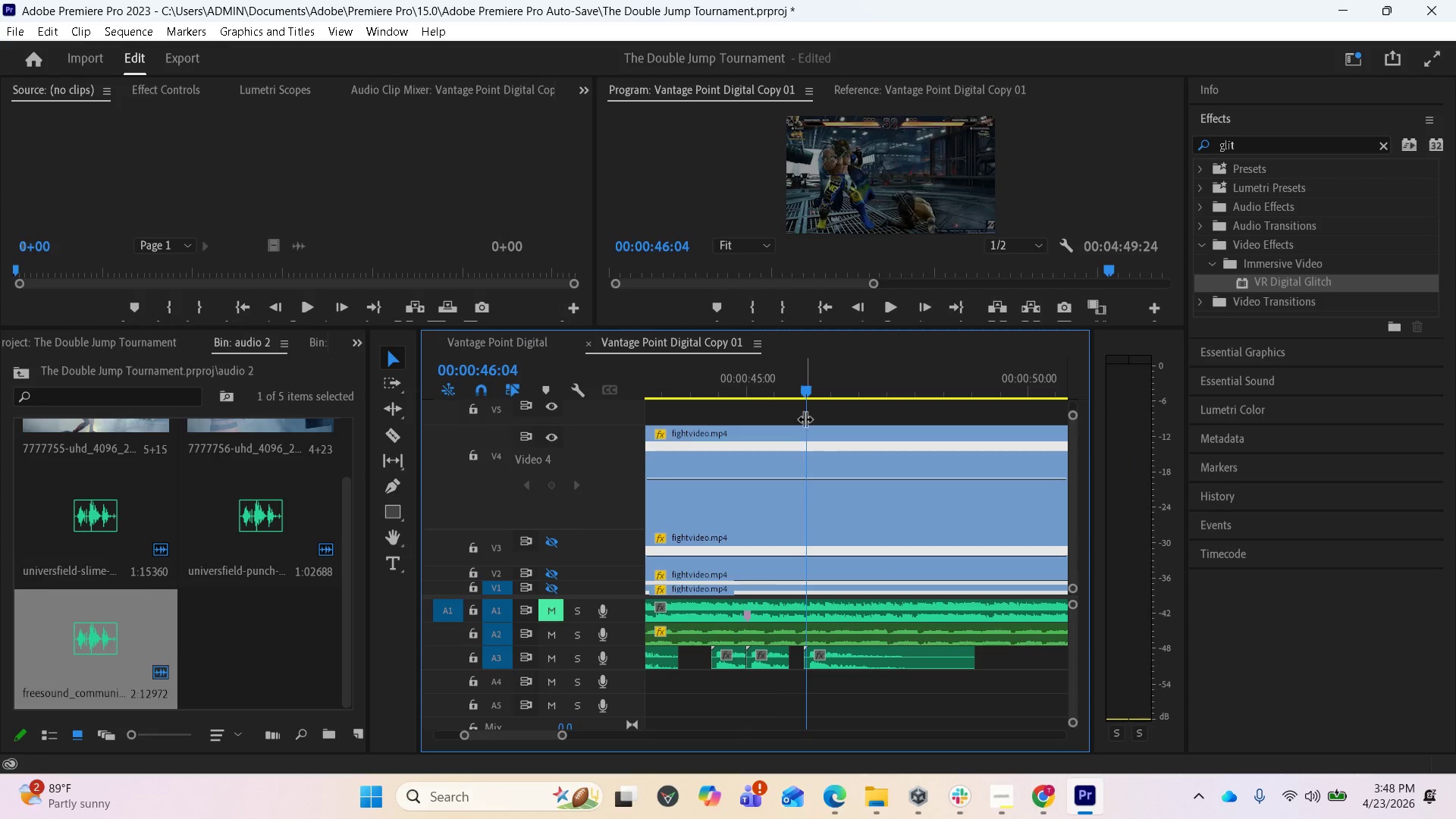 
left_click_drag(start_coordinate=[808, 393], to_coordinate=[777, 391])
 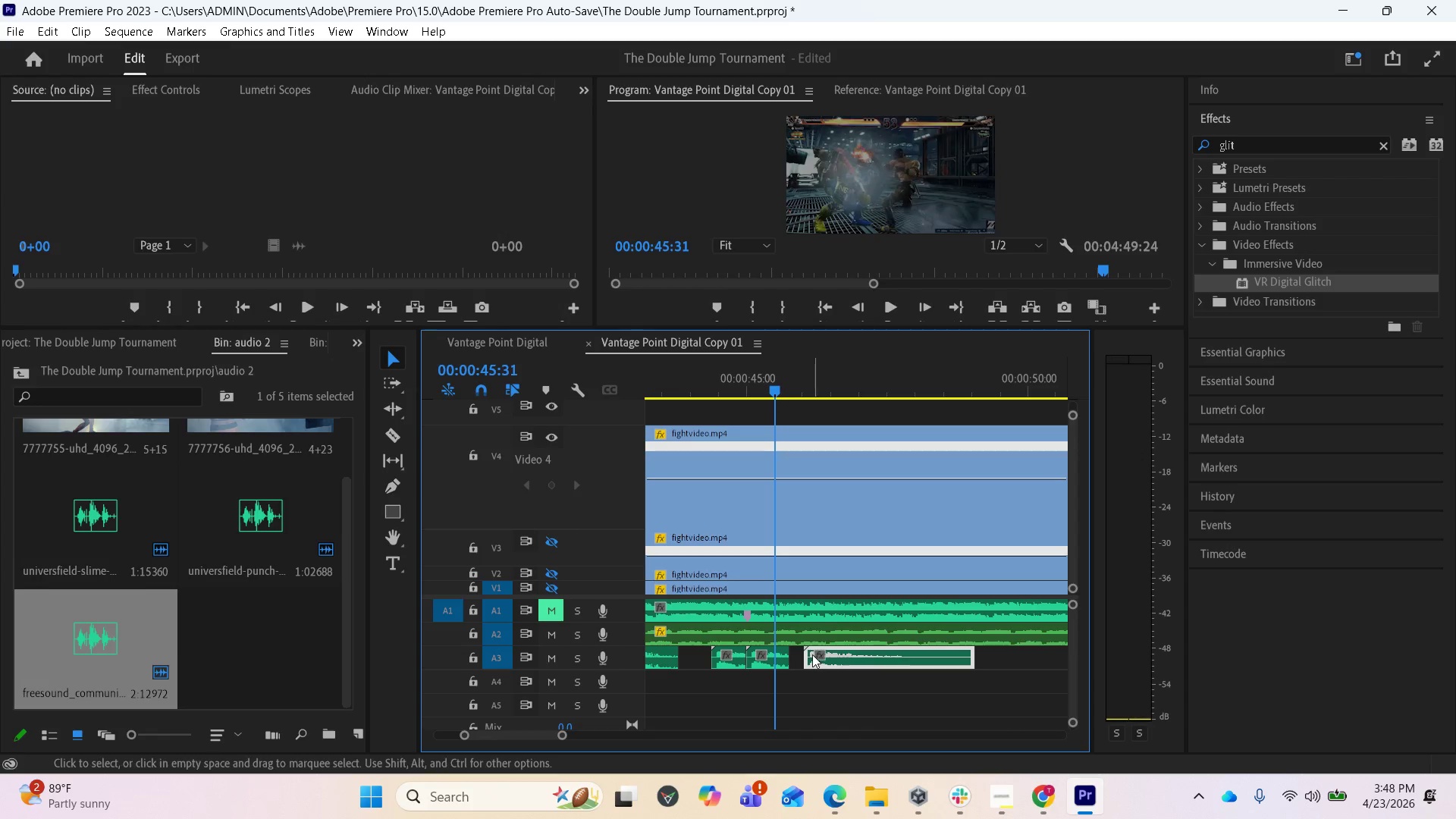 
left_click_drag(start_coordinate=[836, 655], to_coordinate=[816, 658])
 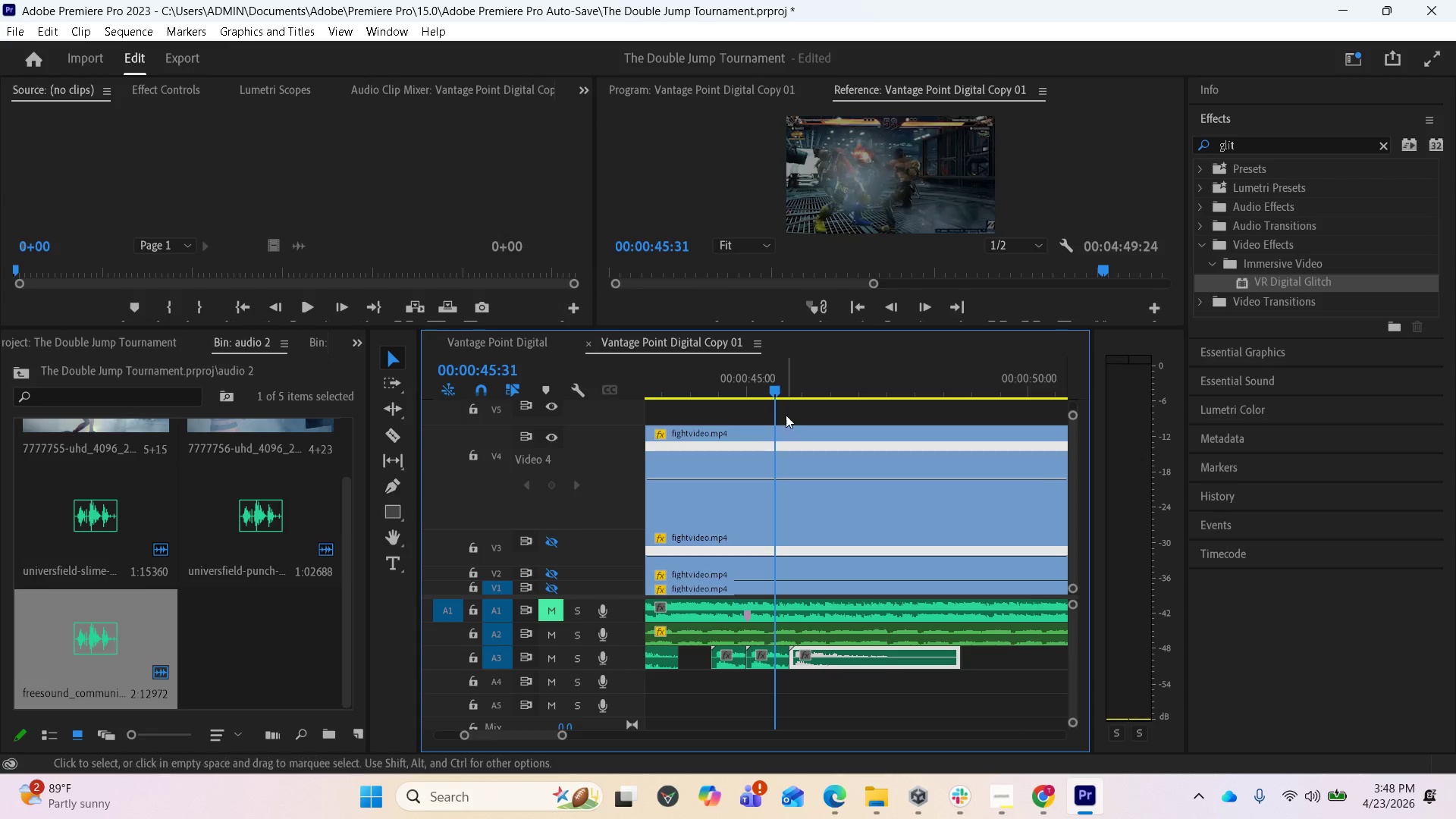 
left_click_drag(start_coordinate=[772, 389], to_coordinate=[720, 389])
 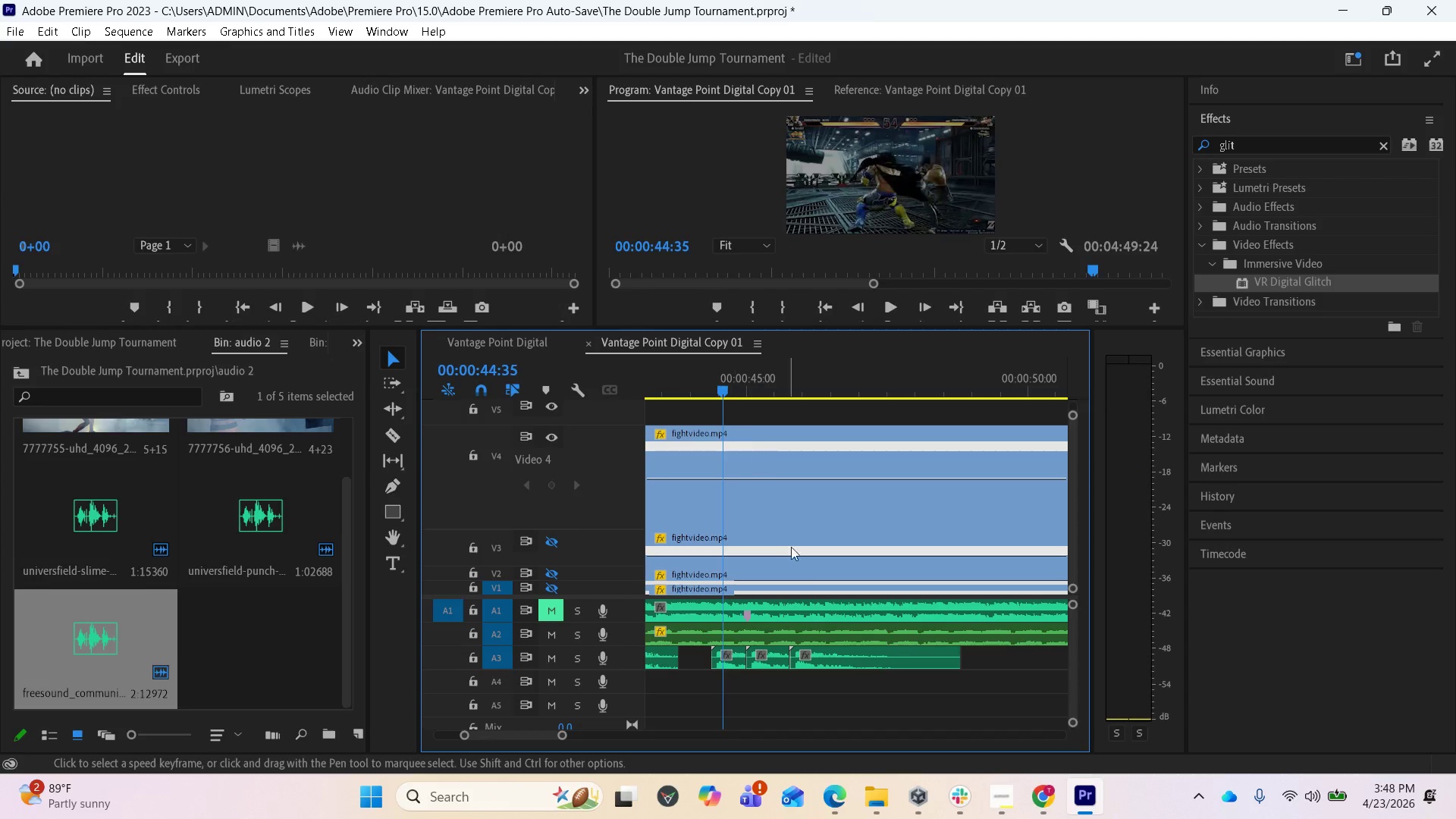 
key(Space)
 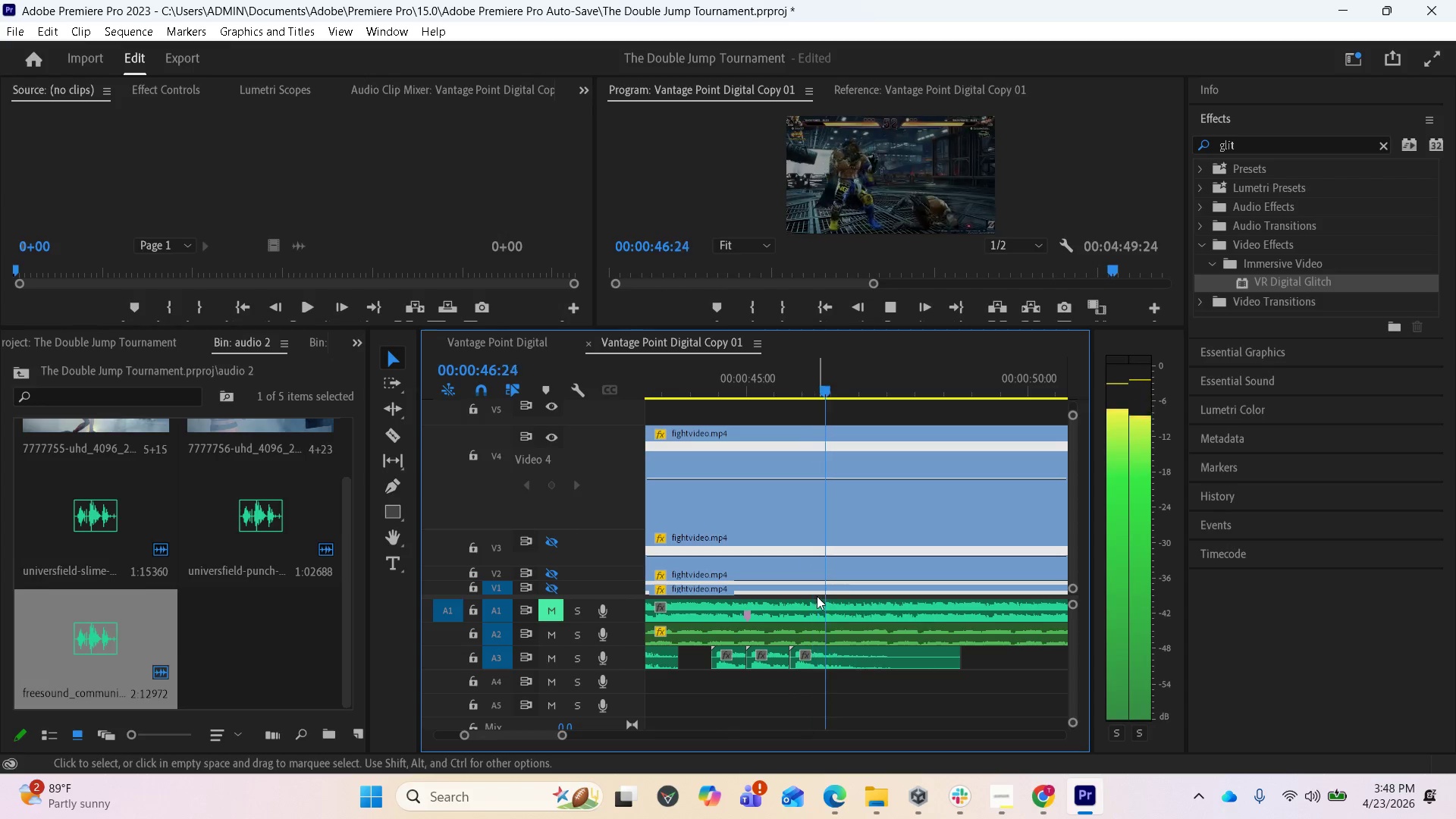 
key(Space)
 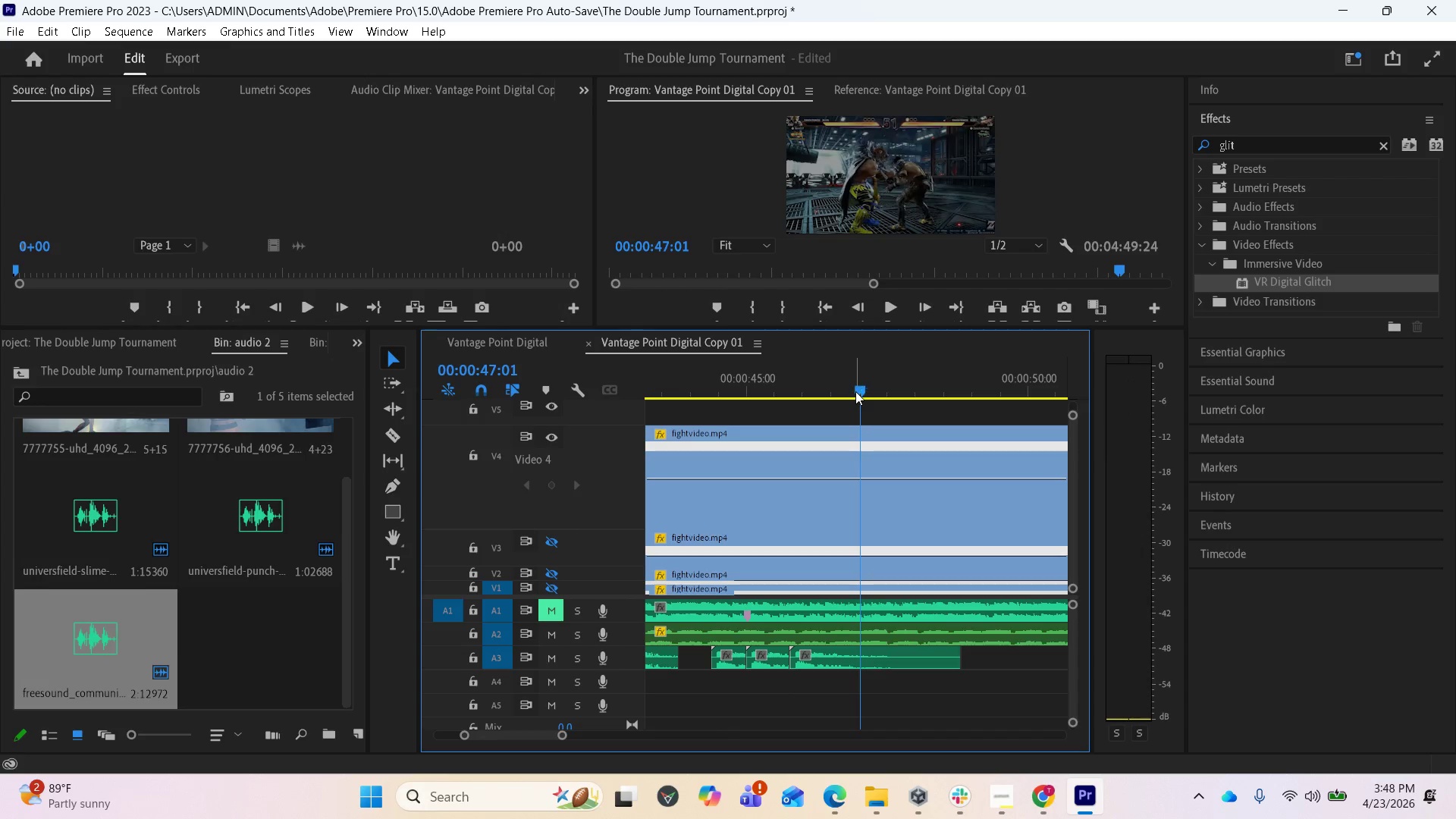 
left_click_drag(start_coordinate=[855, 389], to_coordinate=[665, 406])
 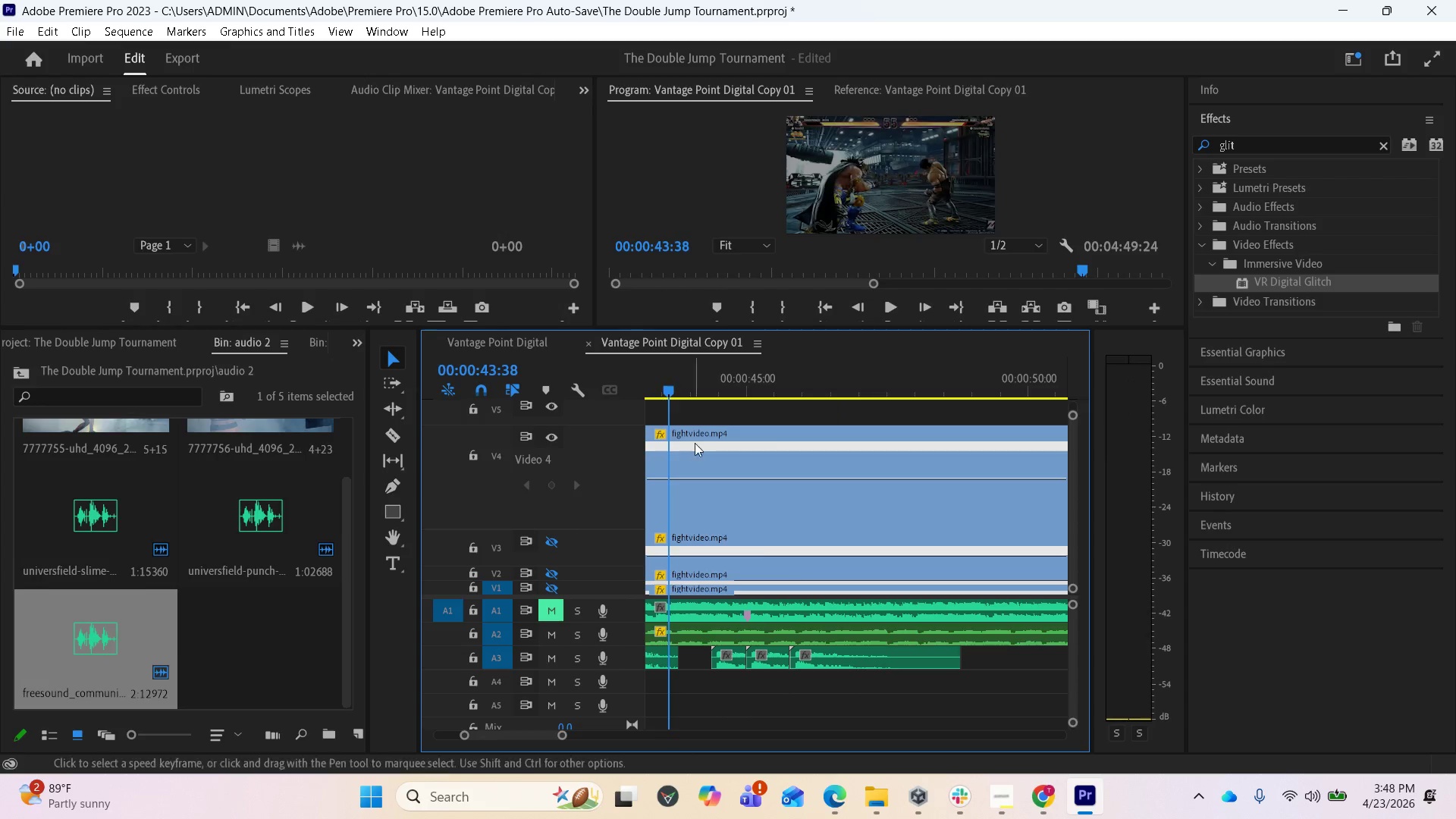 
key(Space)
 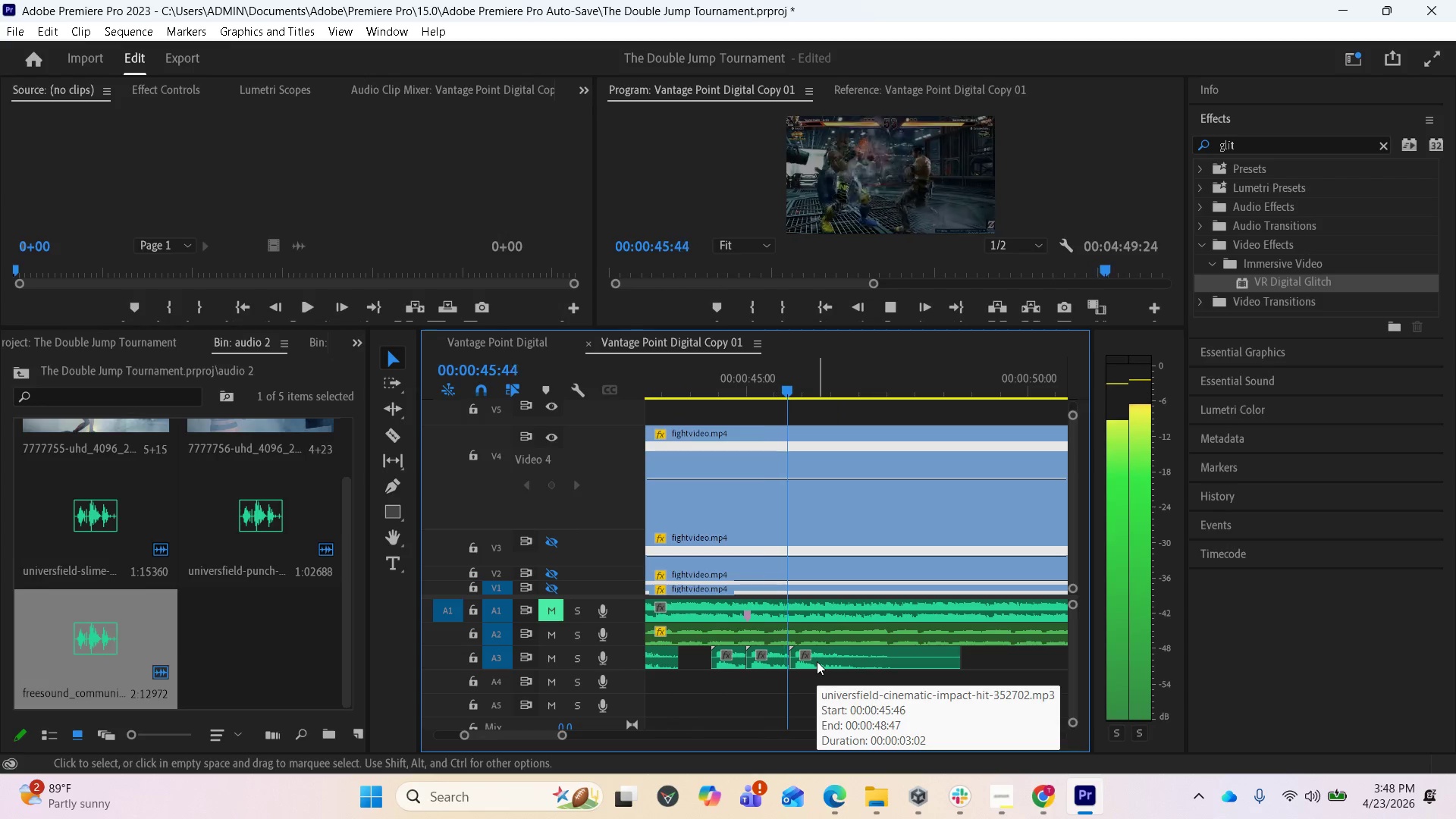 
key(Space)
 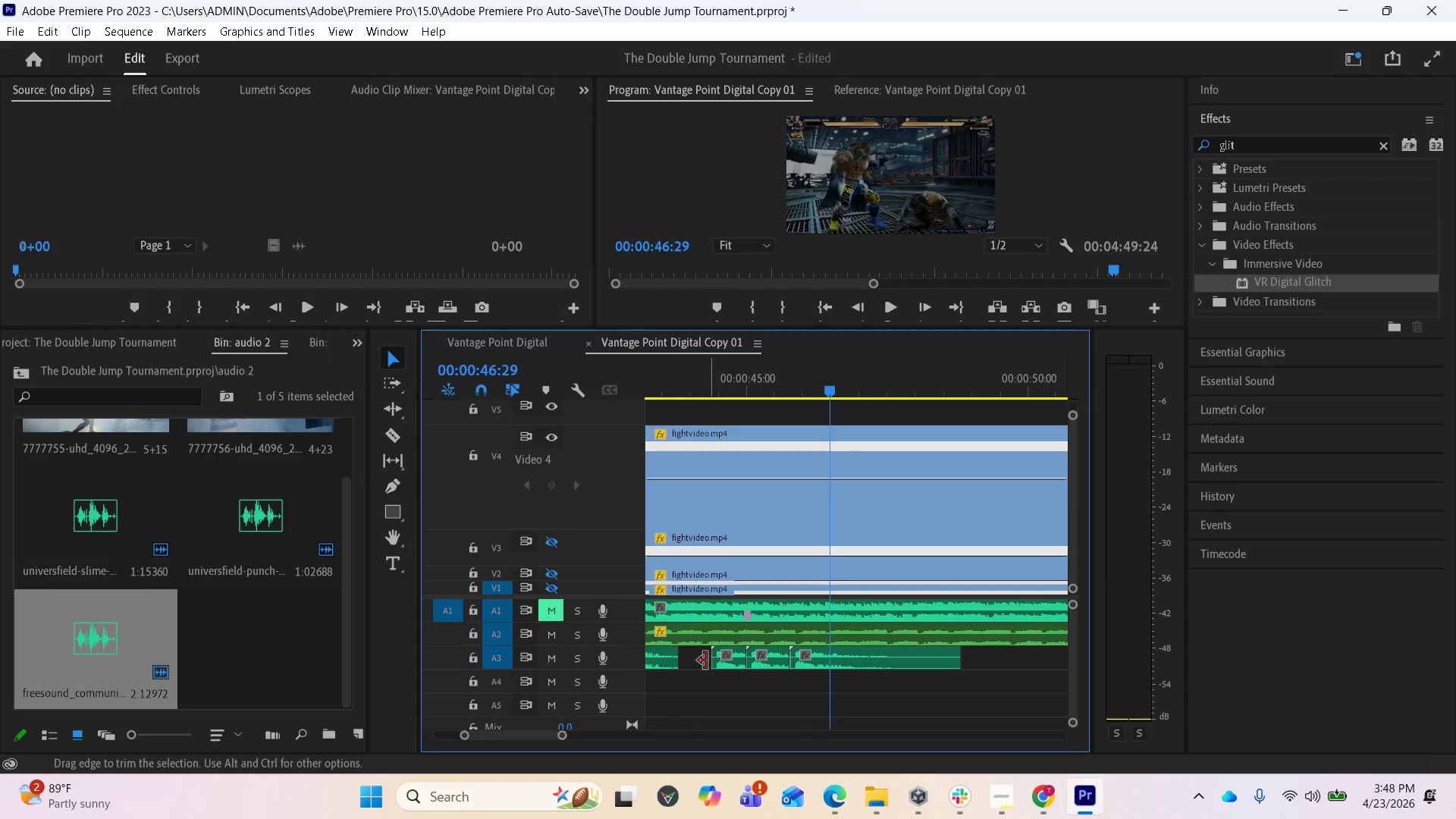 
scroll: coordinate [689, 695], scroll_direction: up, amount: 4.0
 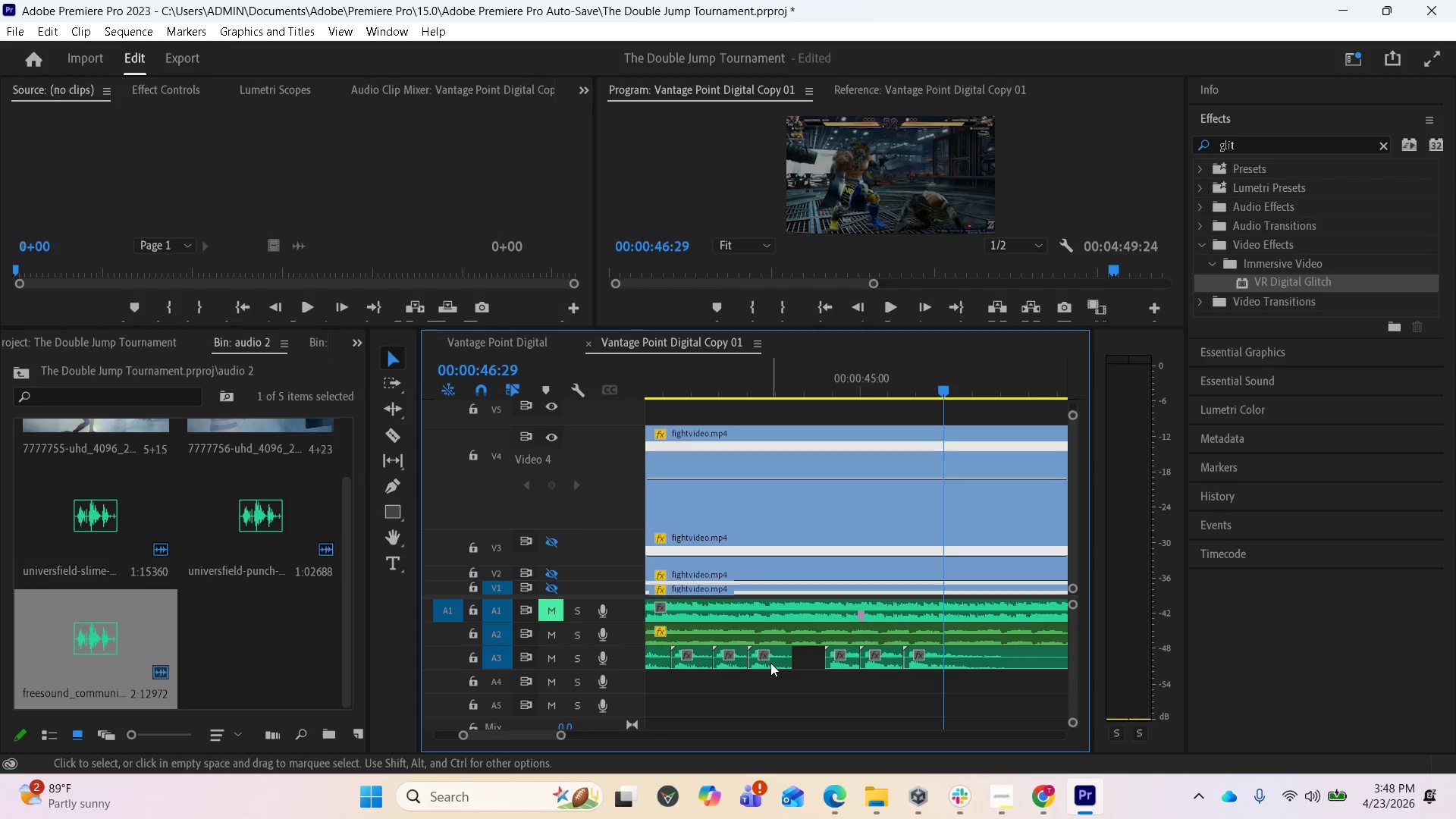 
left_click_drag(start_coordinate=[773, 654], to_coordinate=[971, 656])
 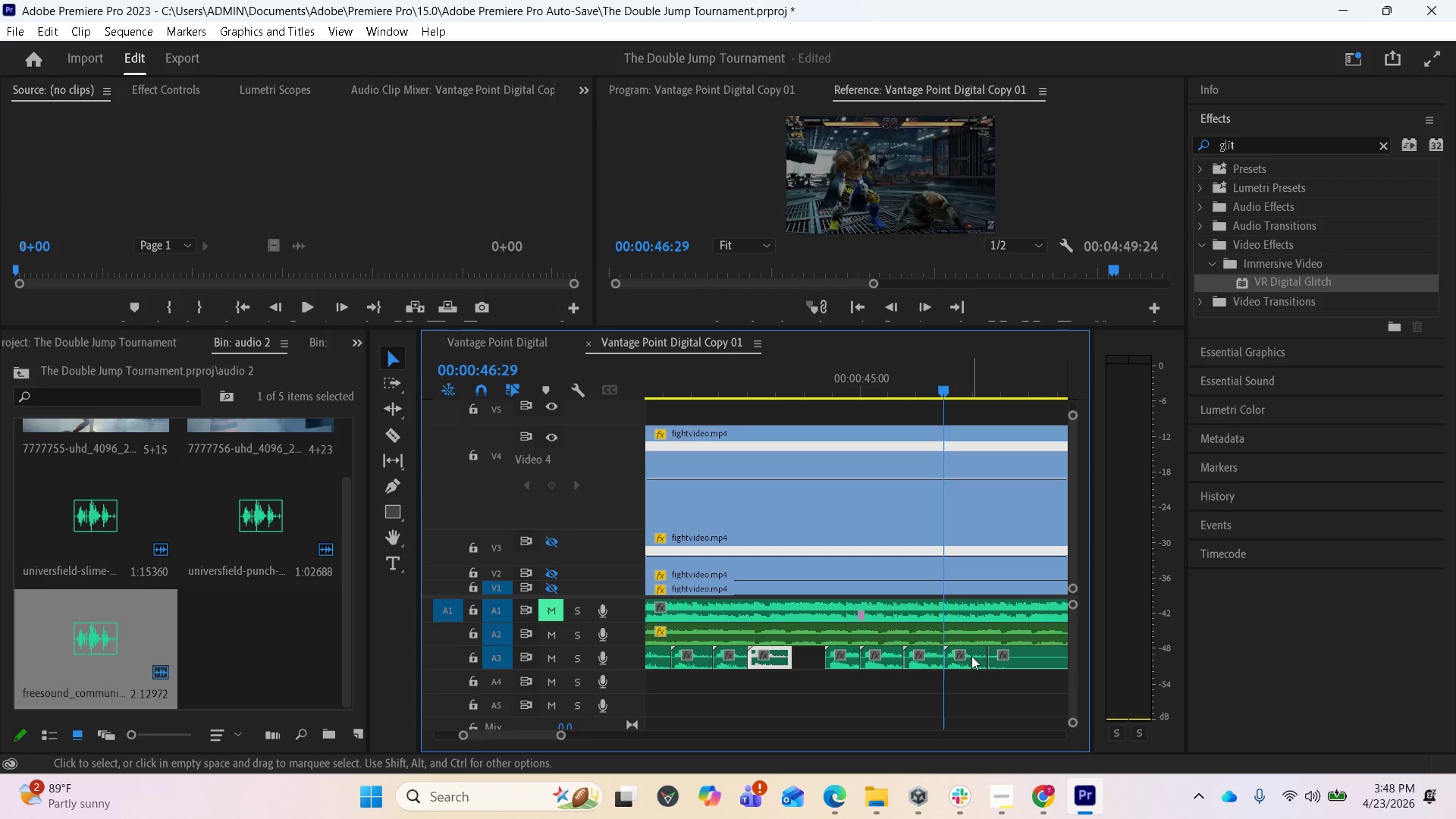 
hold_key(key=AltLeft, duration=2.64)
 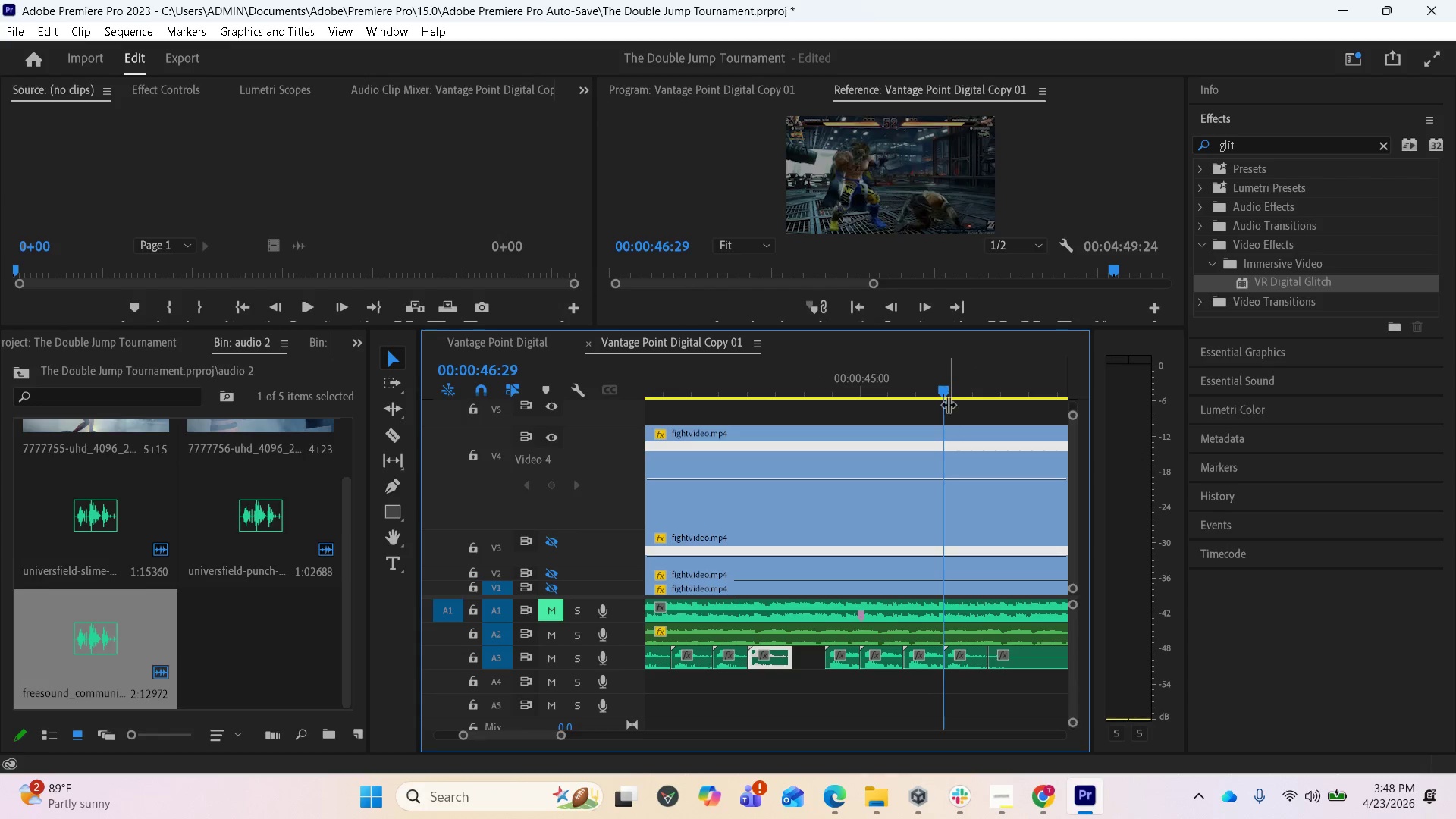 
left_click_drag(start_coordinate=[948, 394], to_coordinate=[933, 397])
 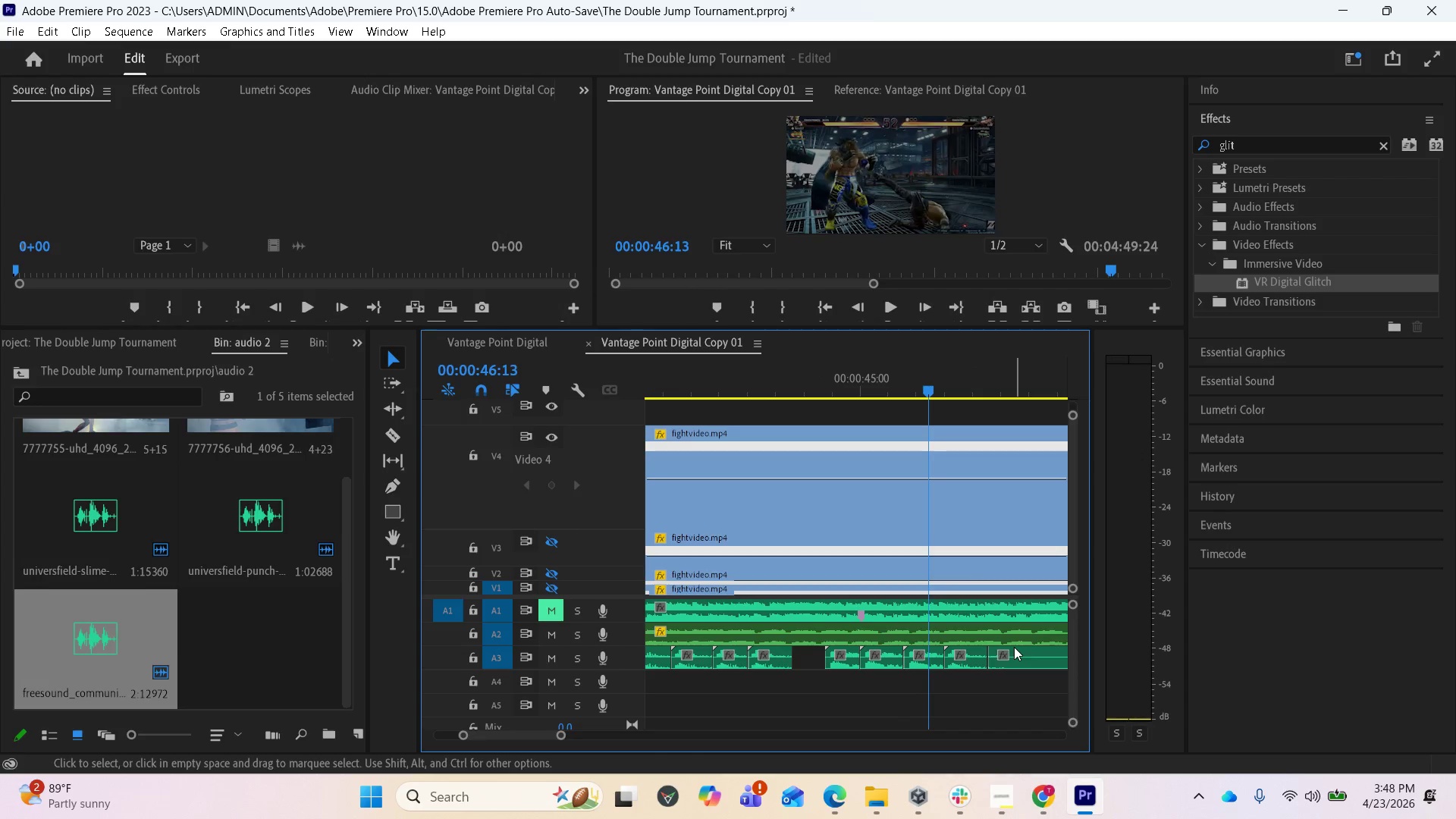 
left_click([1014, 652])
 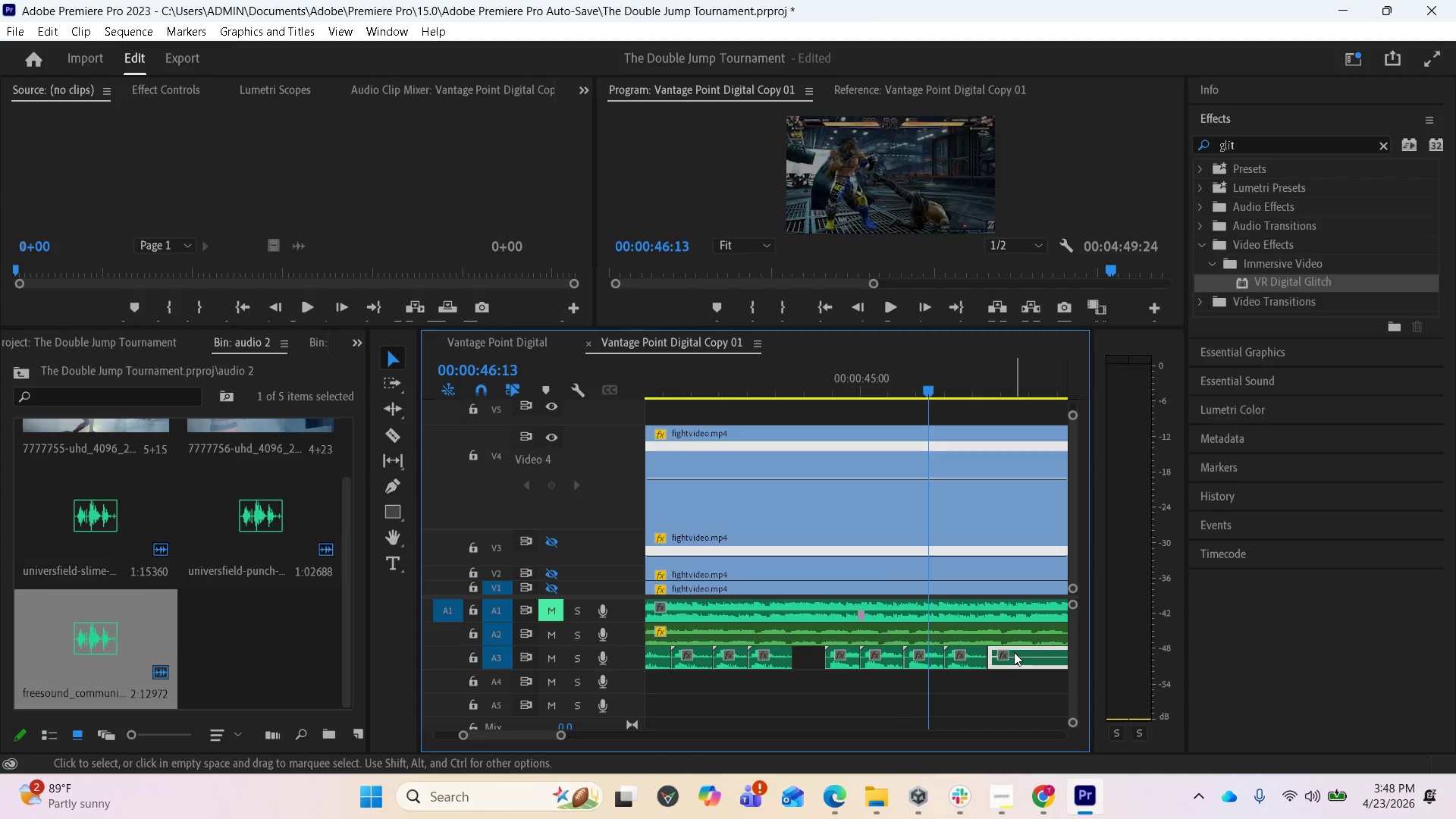 
scroll: coordinate [1015, 661], scroll_direction: down, amount: 2.0
 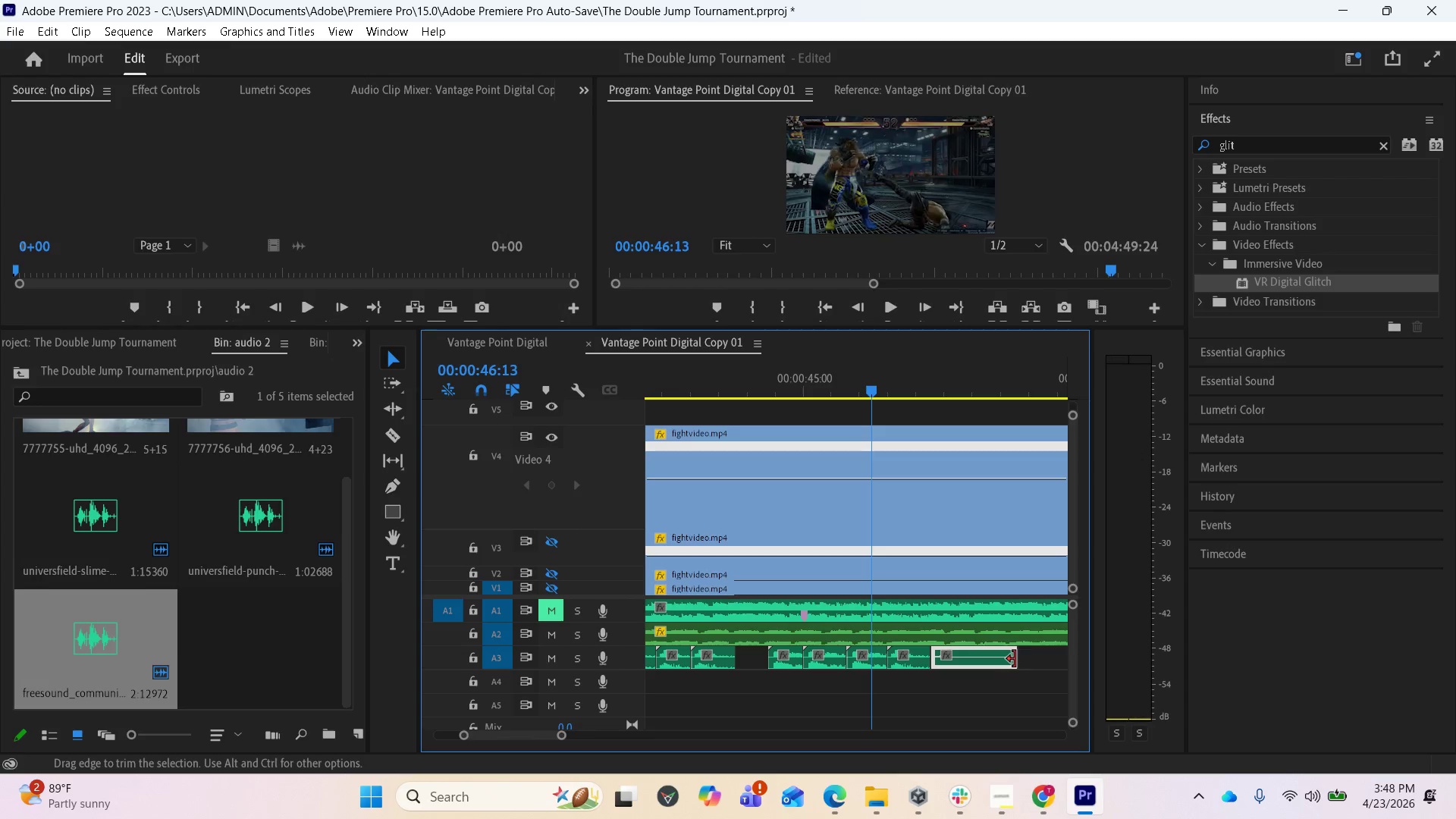 
key(Delete)
 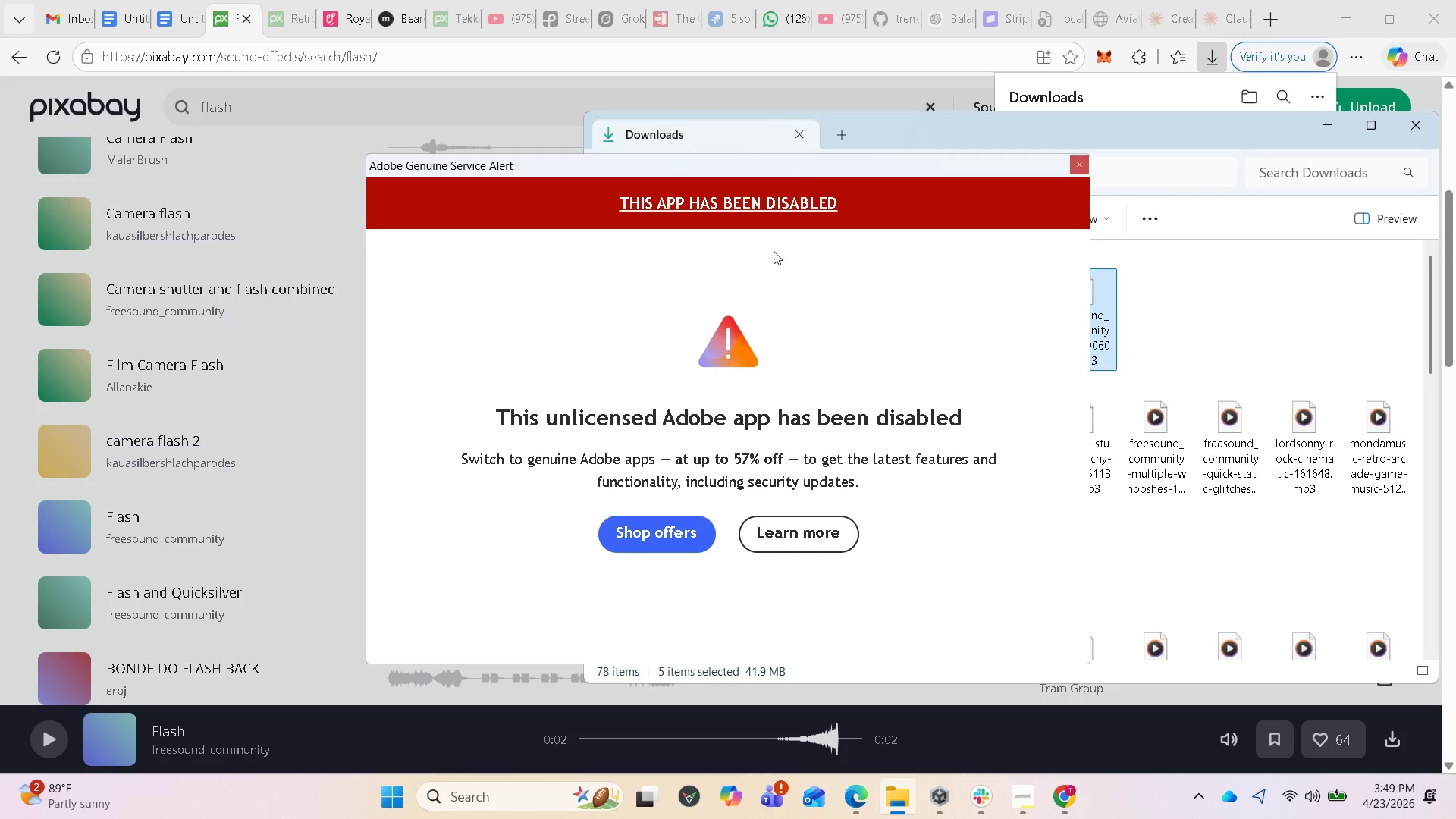 
wait(7.22)
 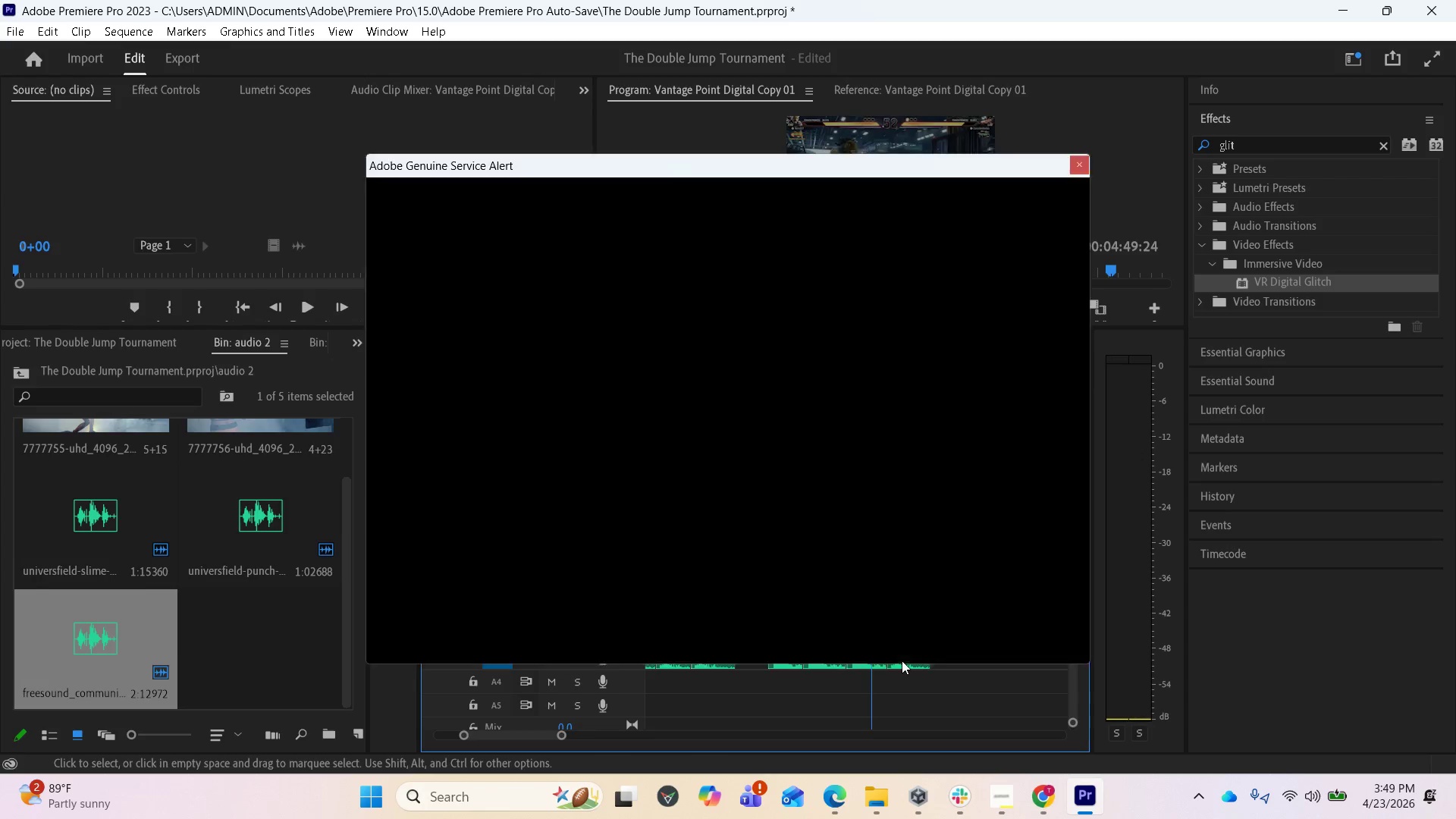 
left_click_drag(start_coordinate=[642, 159], to_coordinate=[328, 818])
 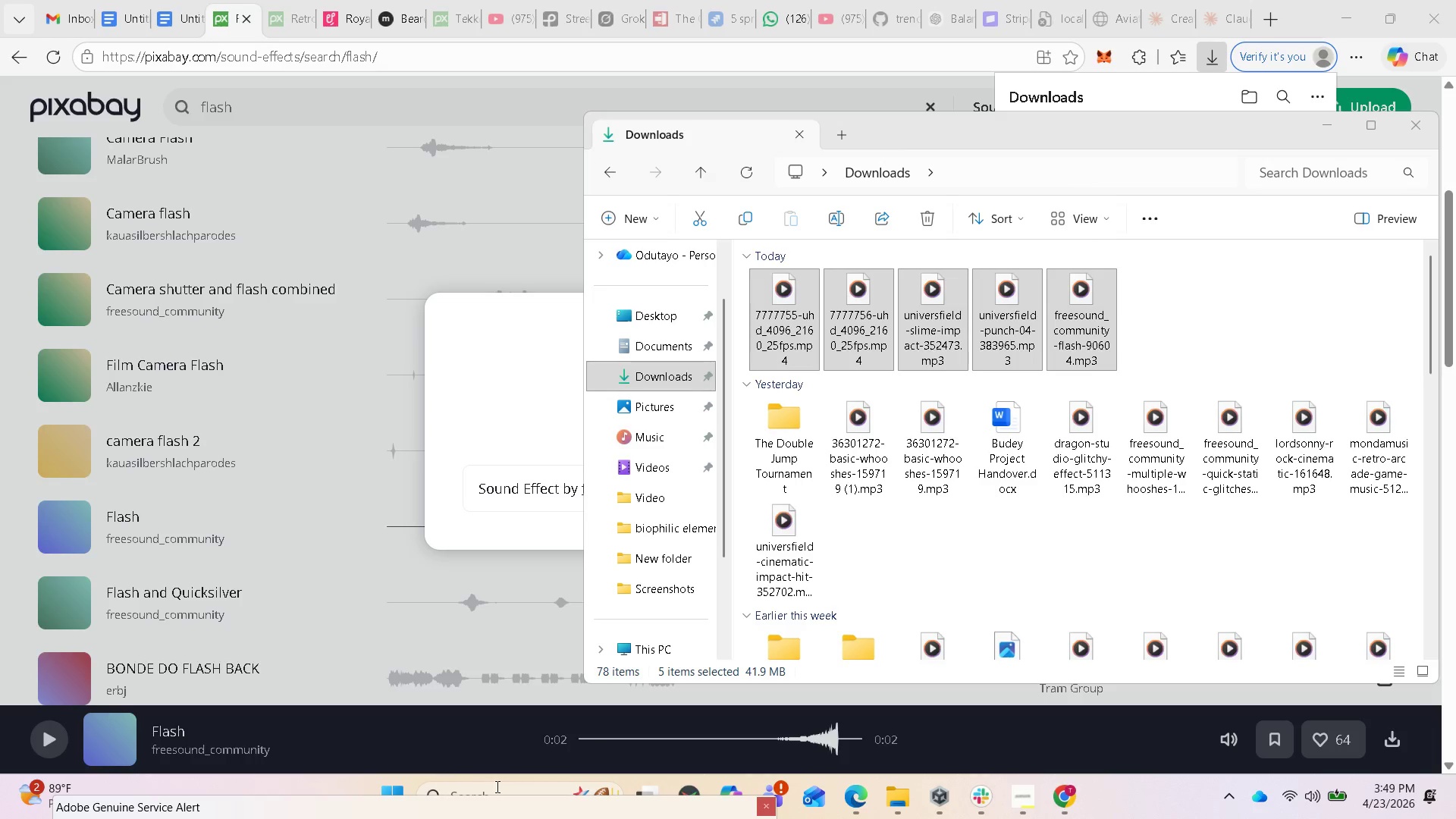 
left_click([496, 786])
 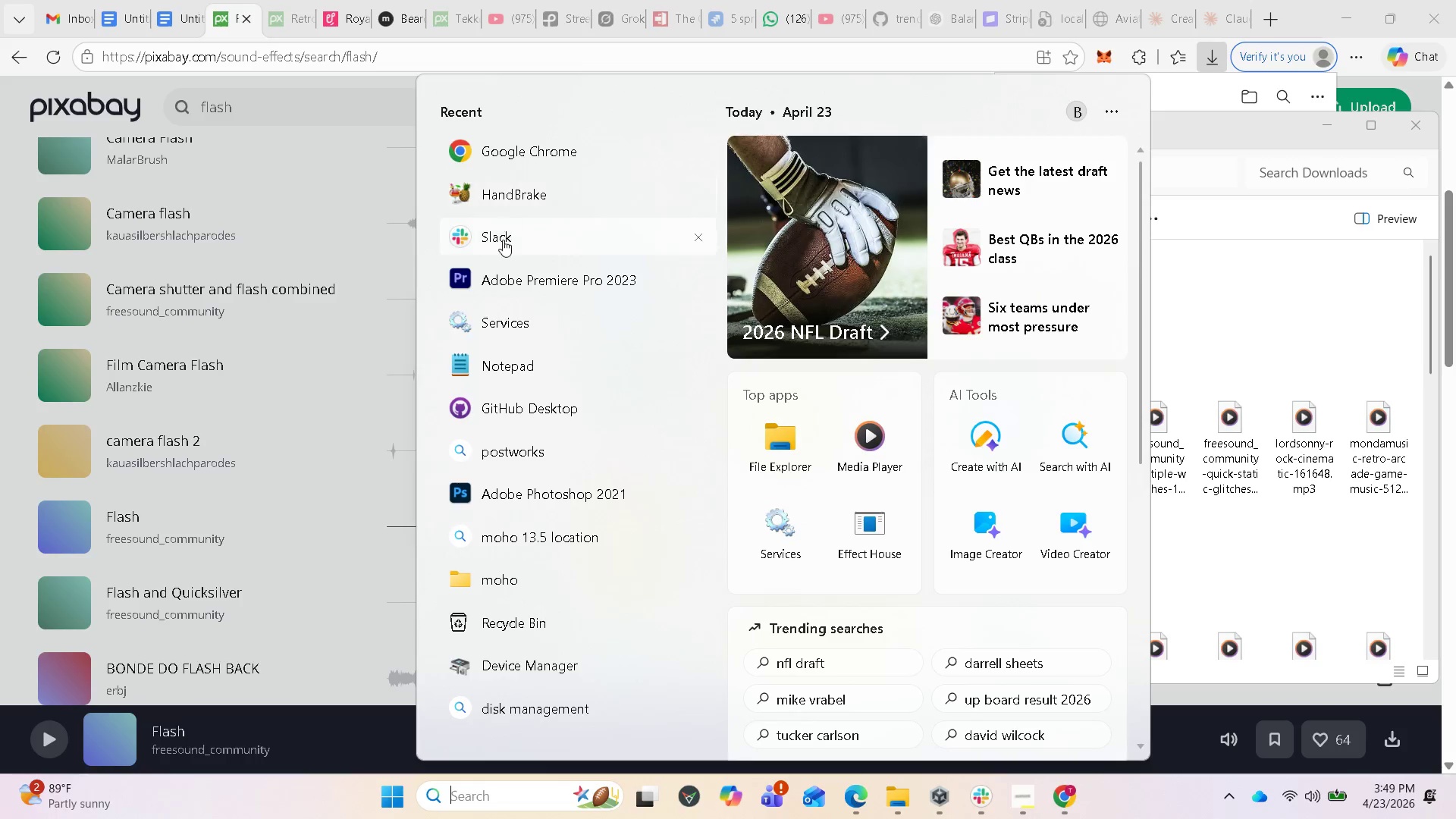 
left_click([500, 274])
 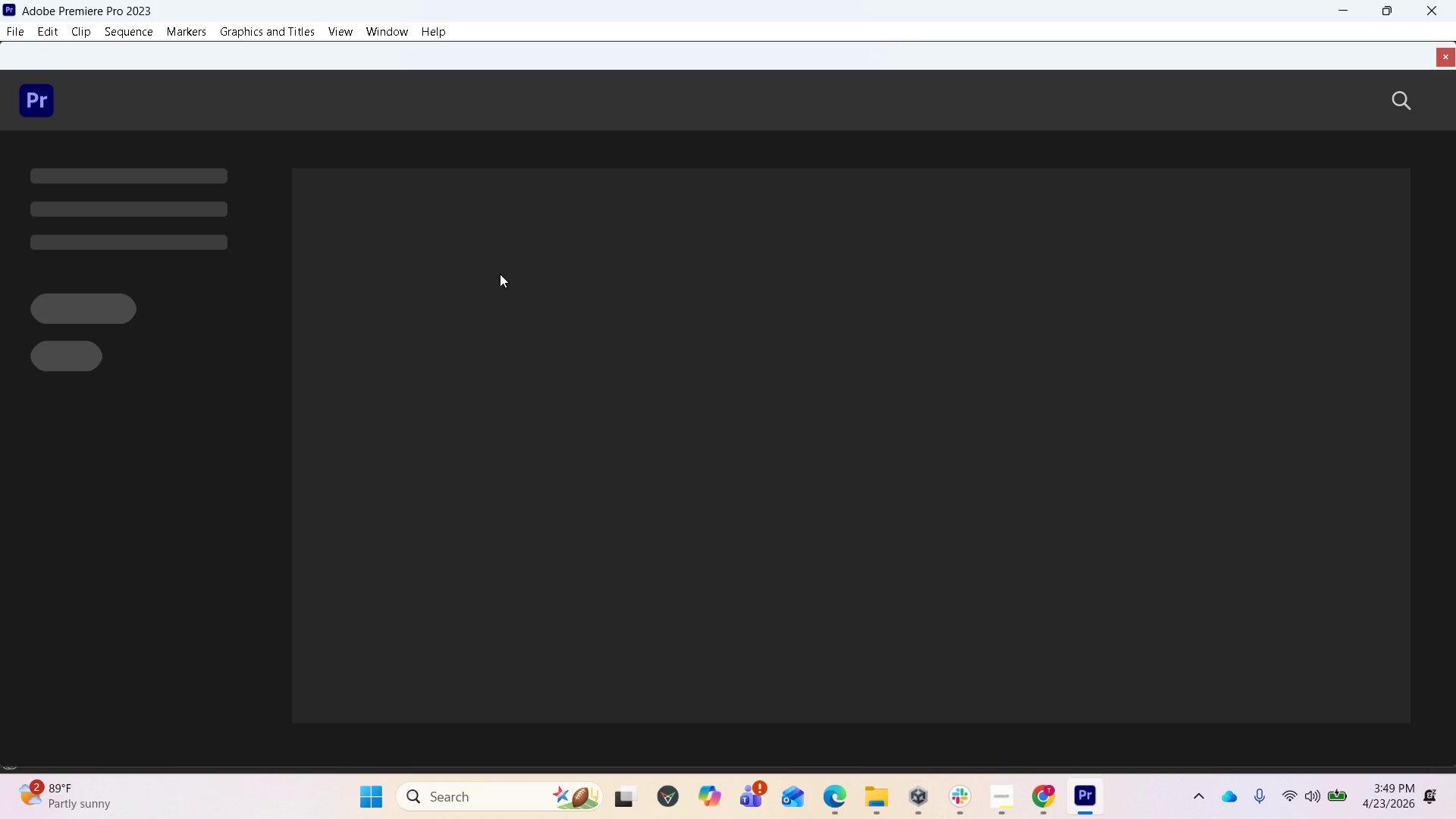 
wait(20.36)
 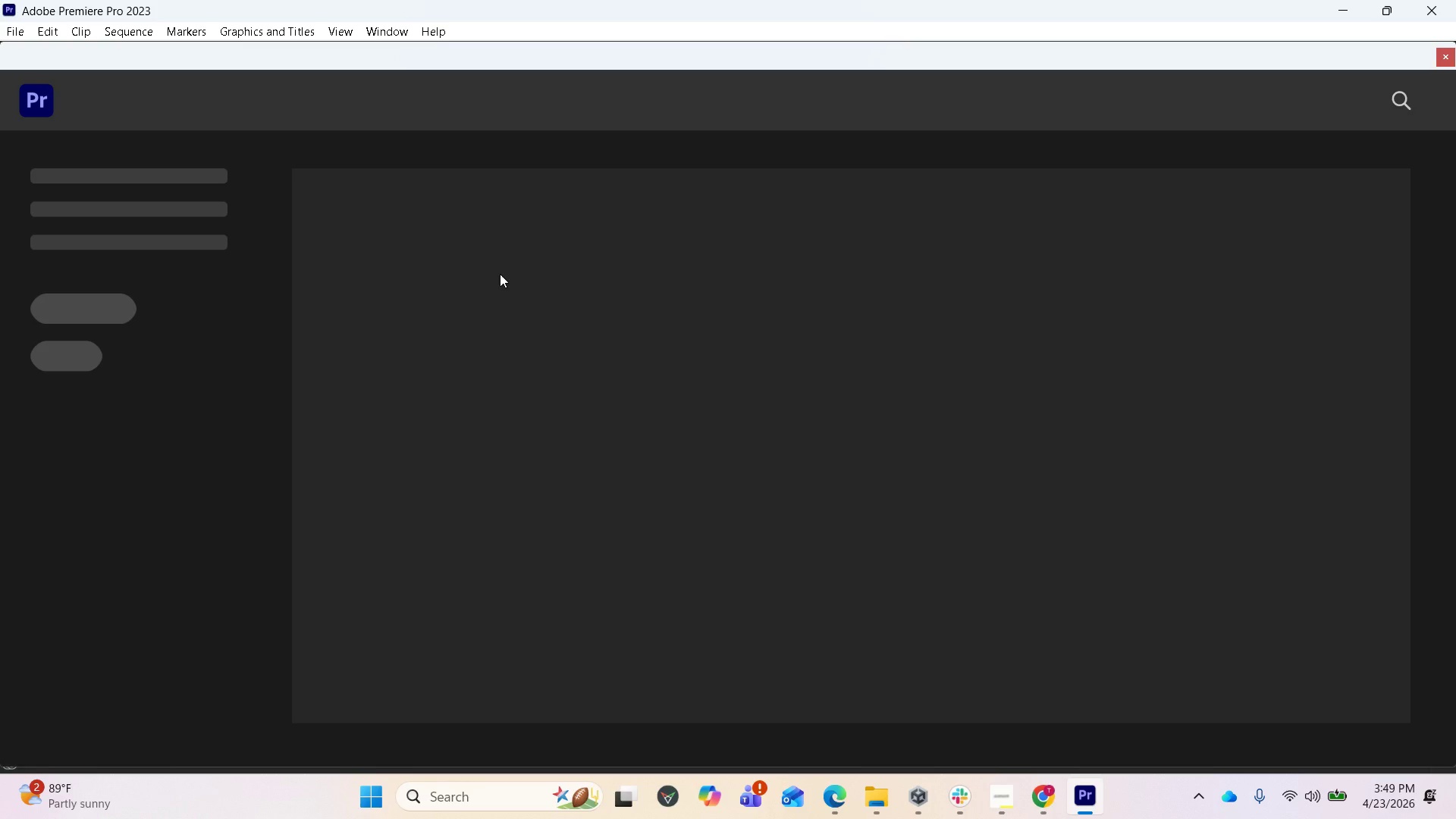 
left_click([375, 392])
 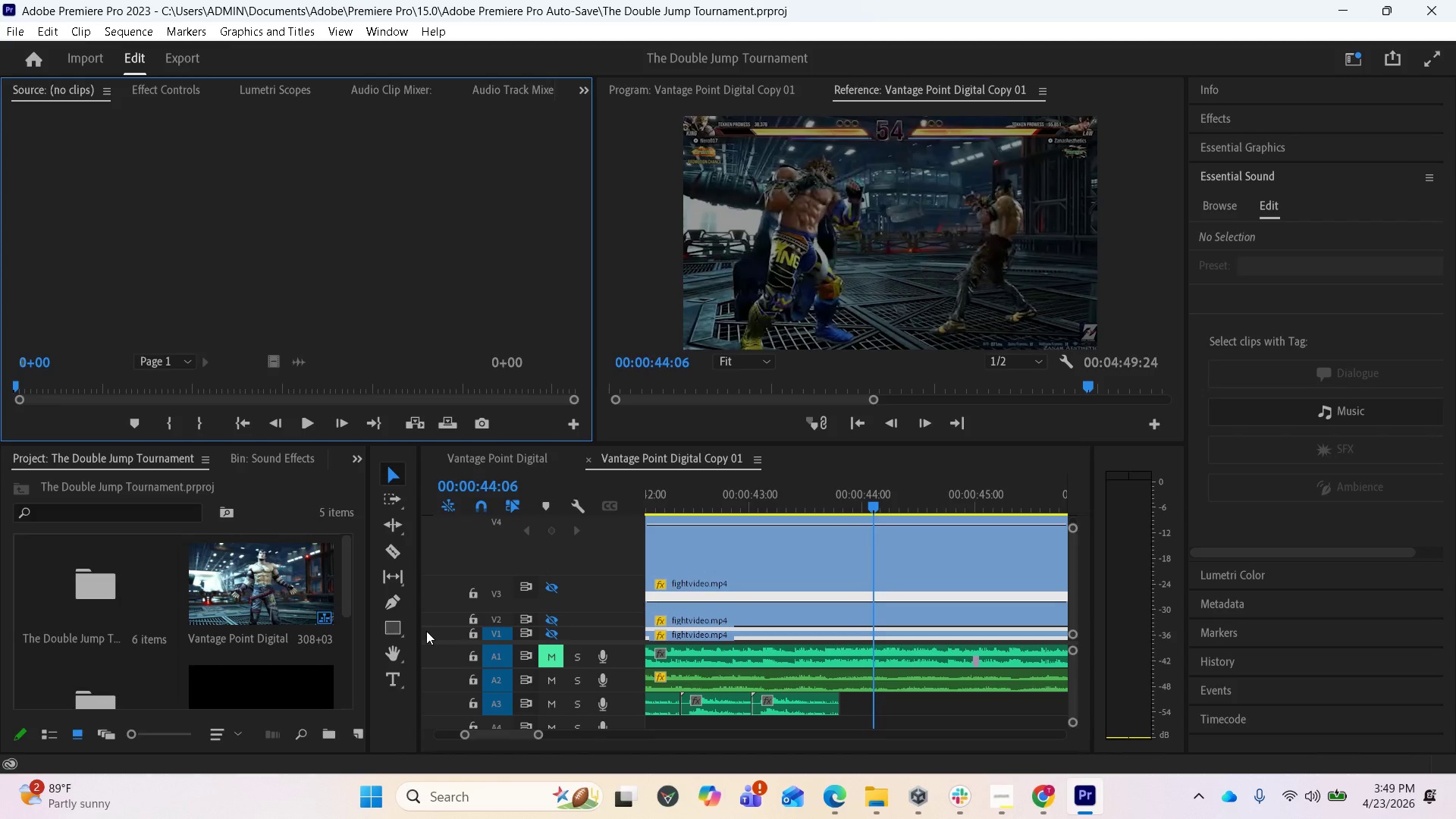 
wait(23.75)
 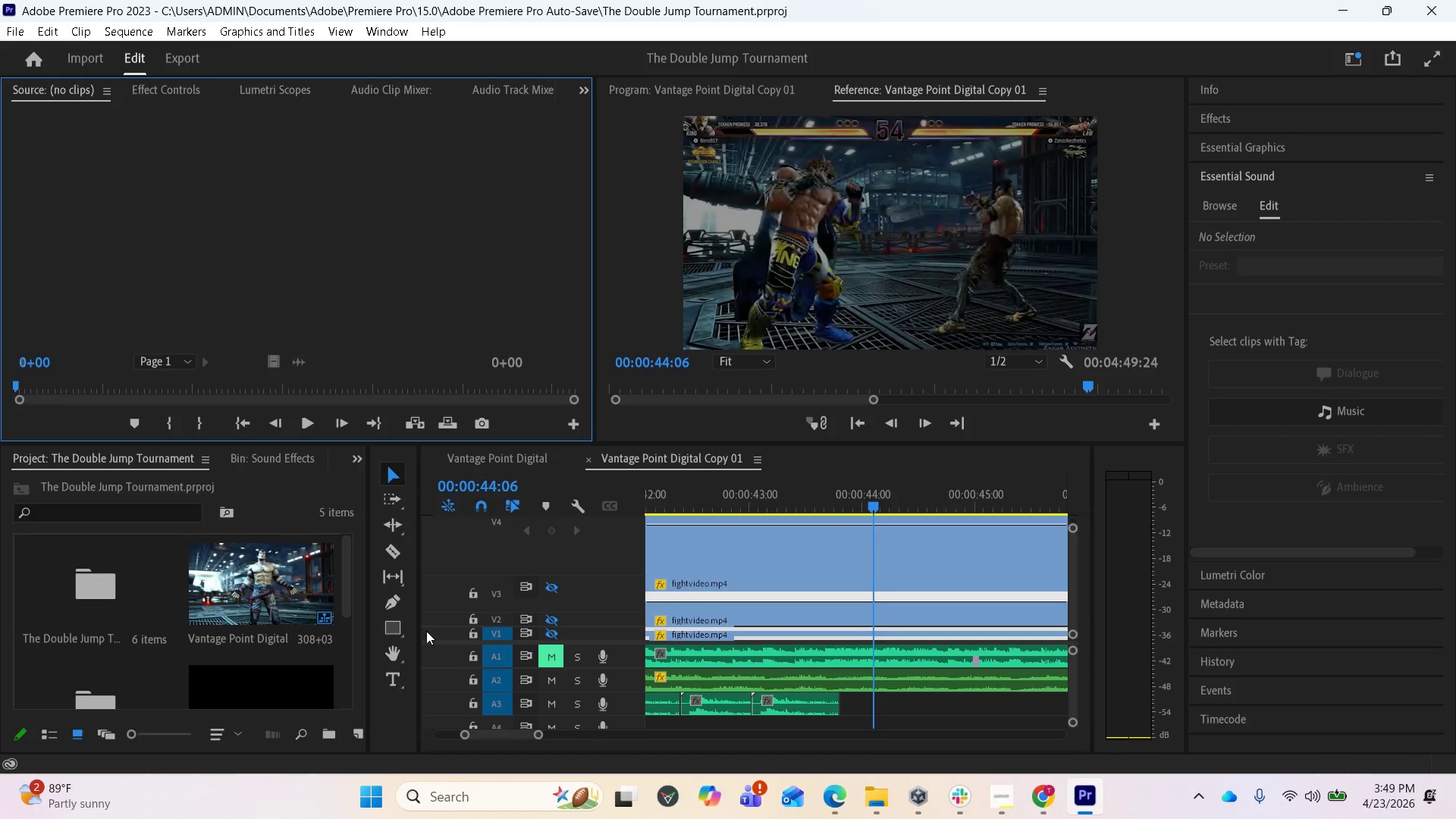 
scroll: coordinate [861, 691], scroll_direction: down, amount: 4.0
 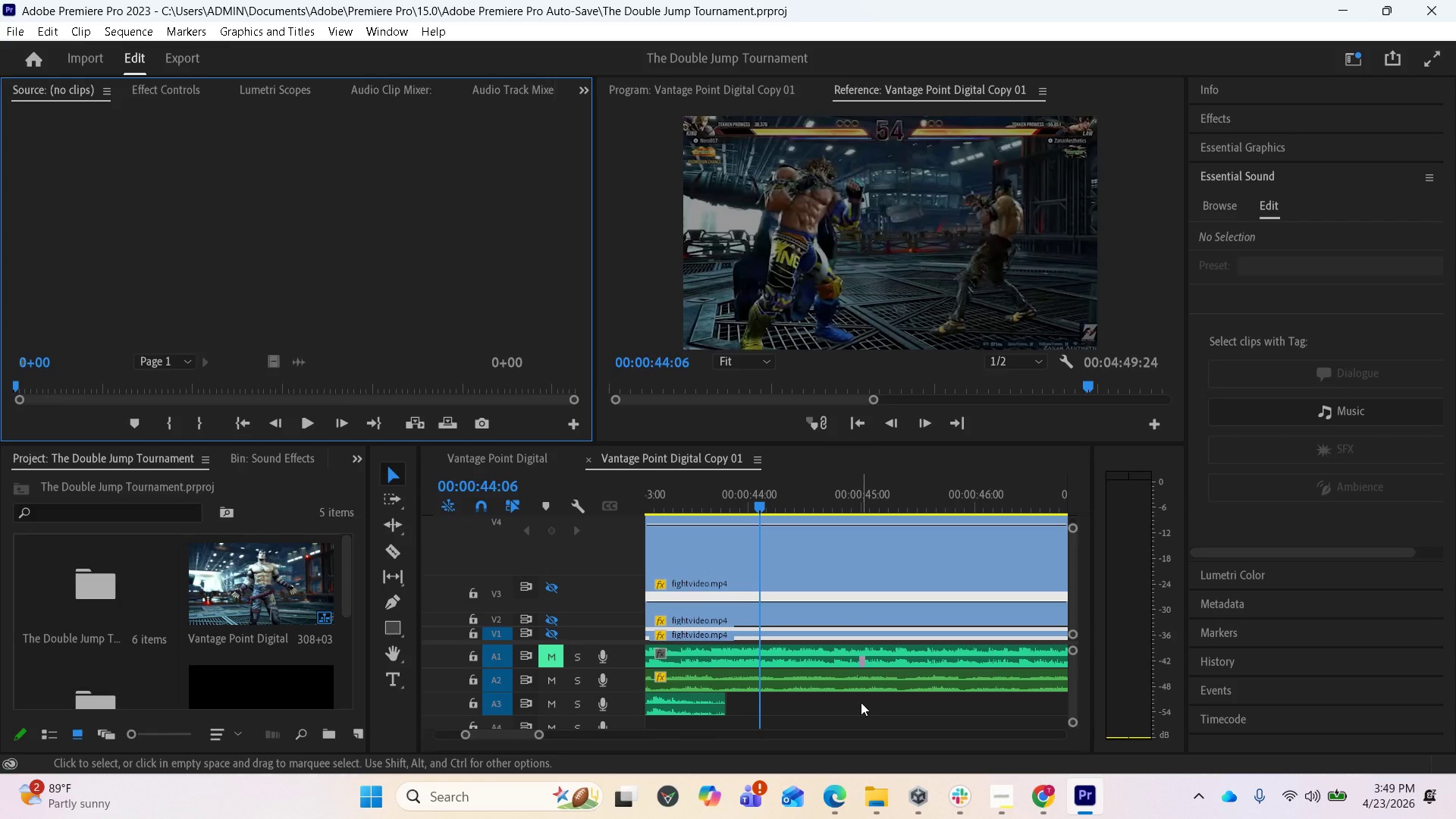 
wait(8.6)
 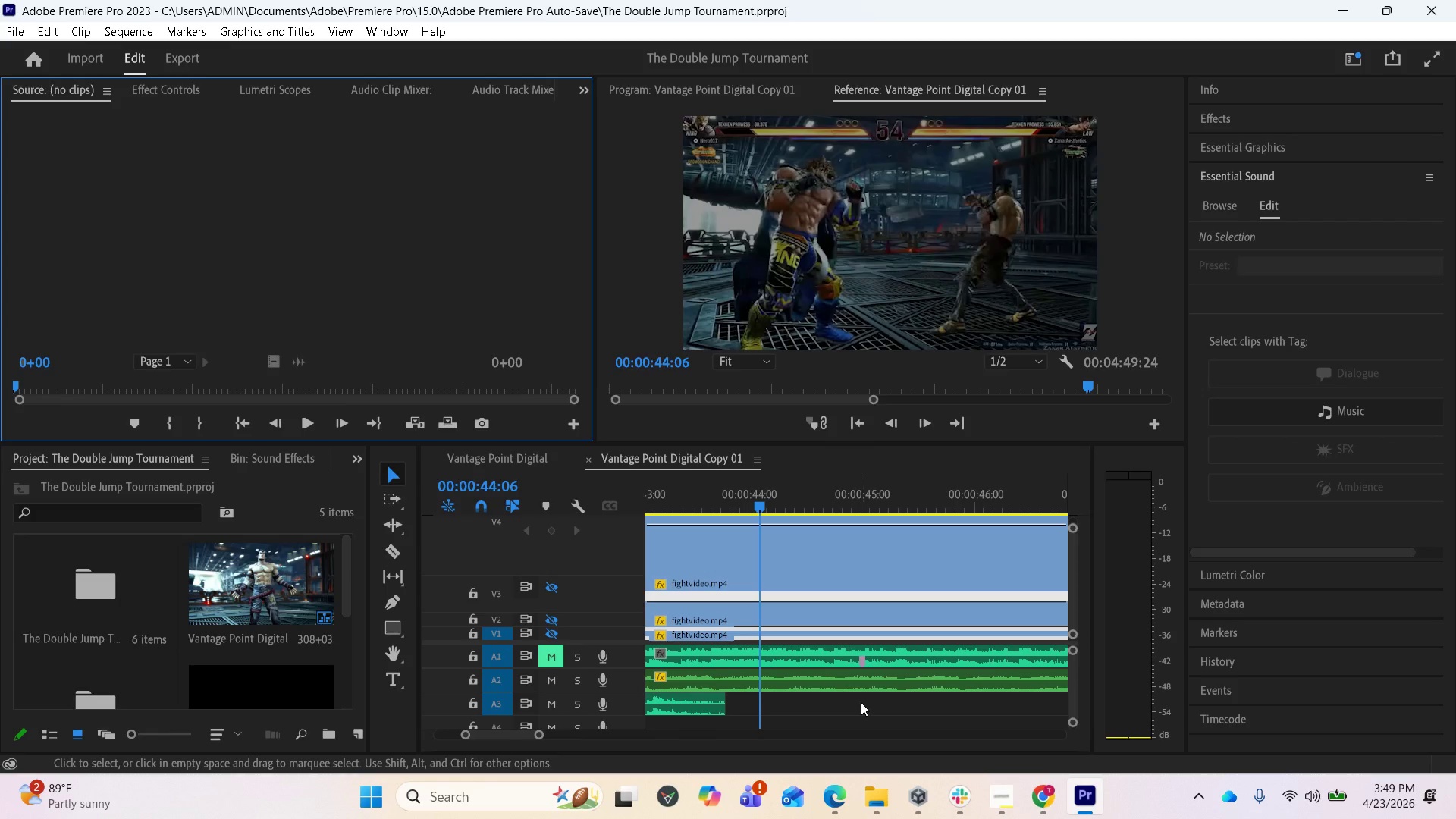 
scroll: coordinate [821, 657], scroll_direction: down, amount: 3.0
 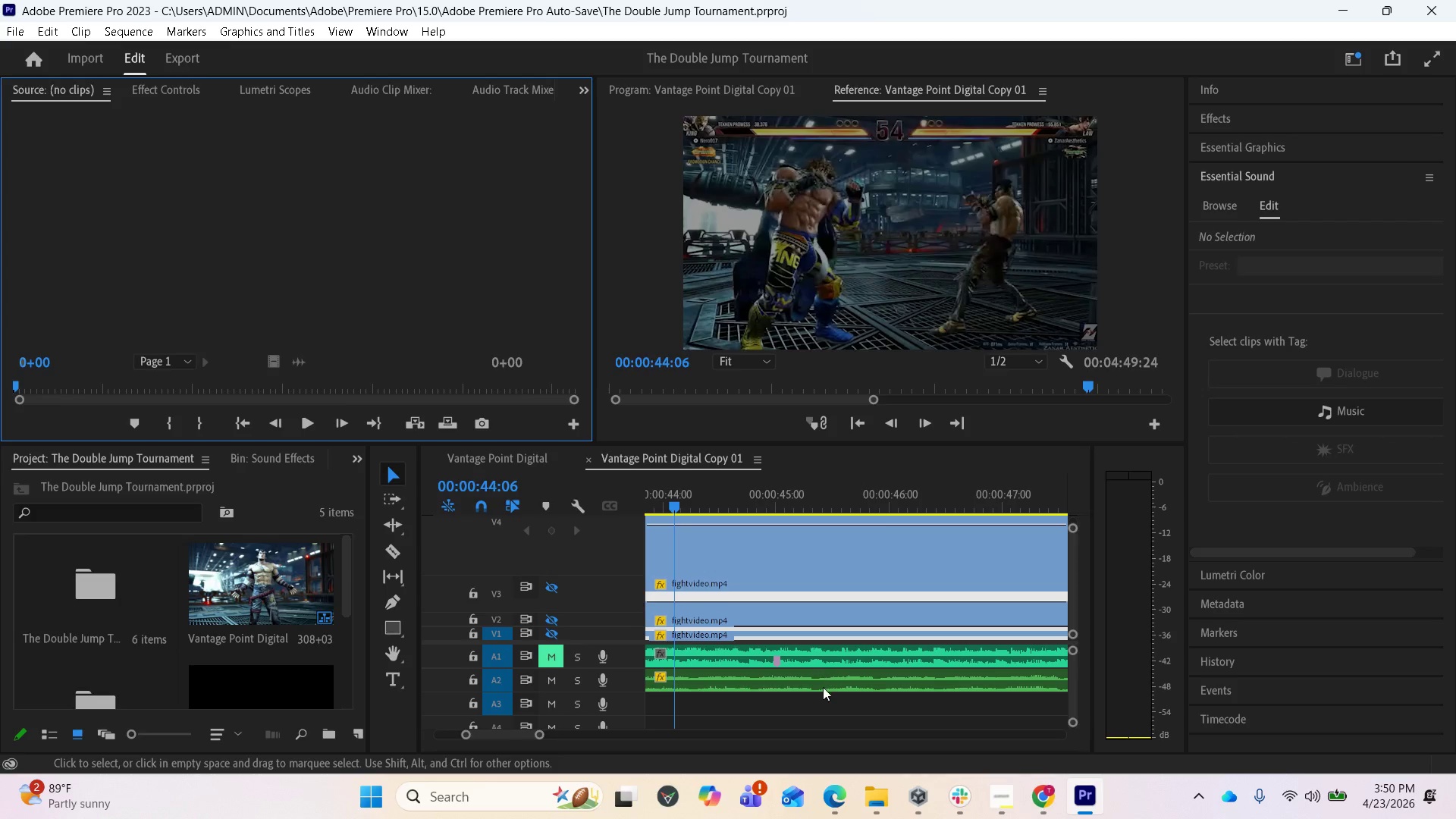 
scroll: coordinate [835, 692], scroll_direction: up, amount: 6.0
 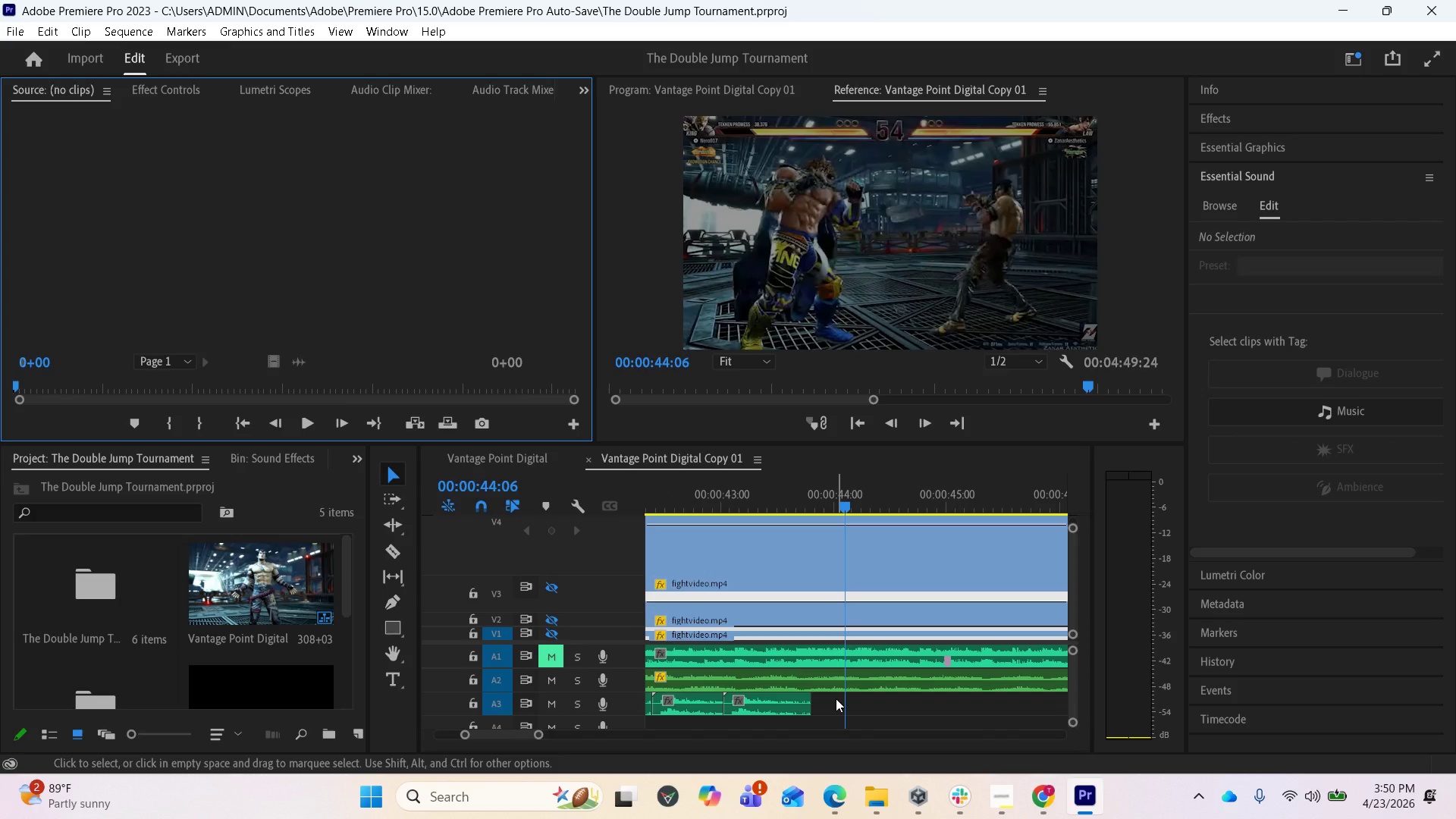 
scroll: coordinate [830, 704], scroll_direction: down, amount: 2.0
 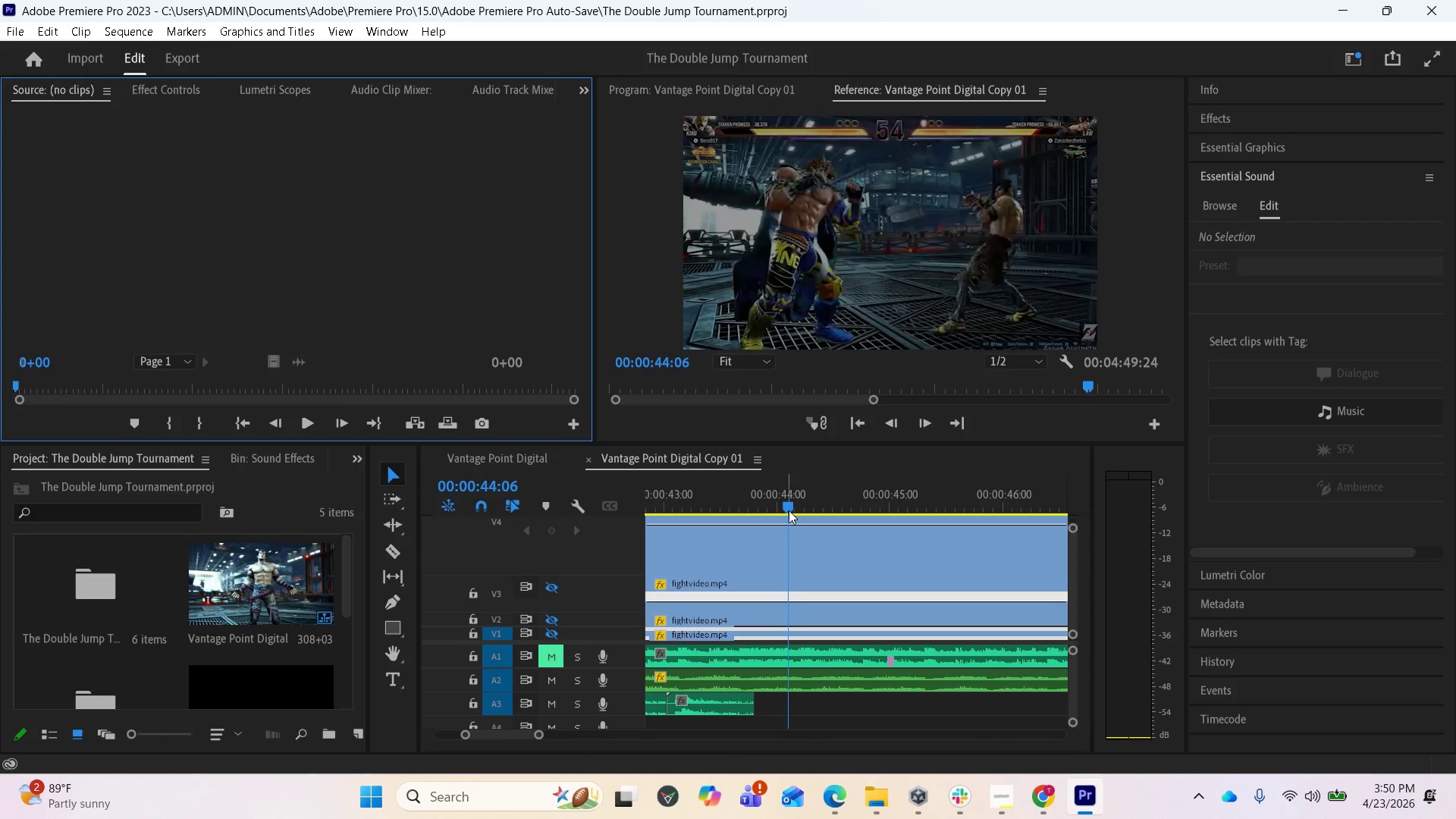 
left_click_drag(start_coordinate=[786, 504], to_coordinate=[648, 488])
 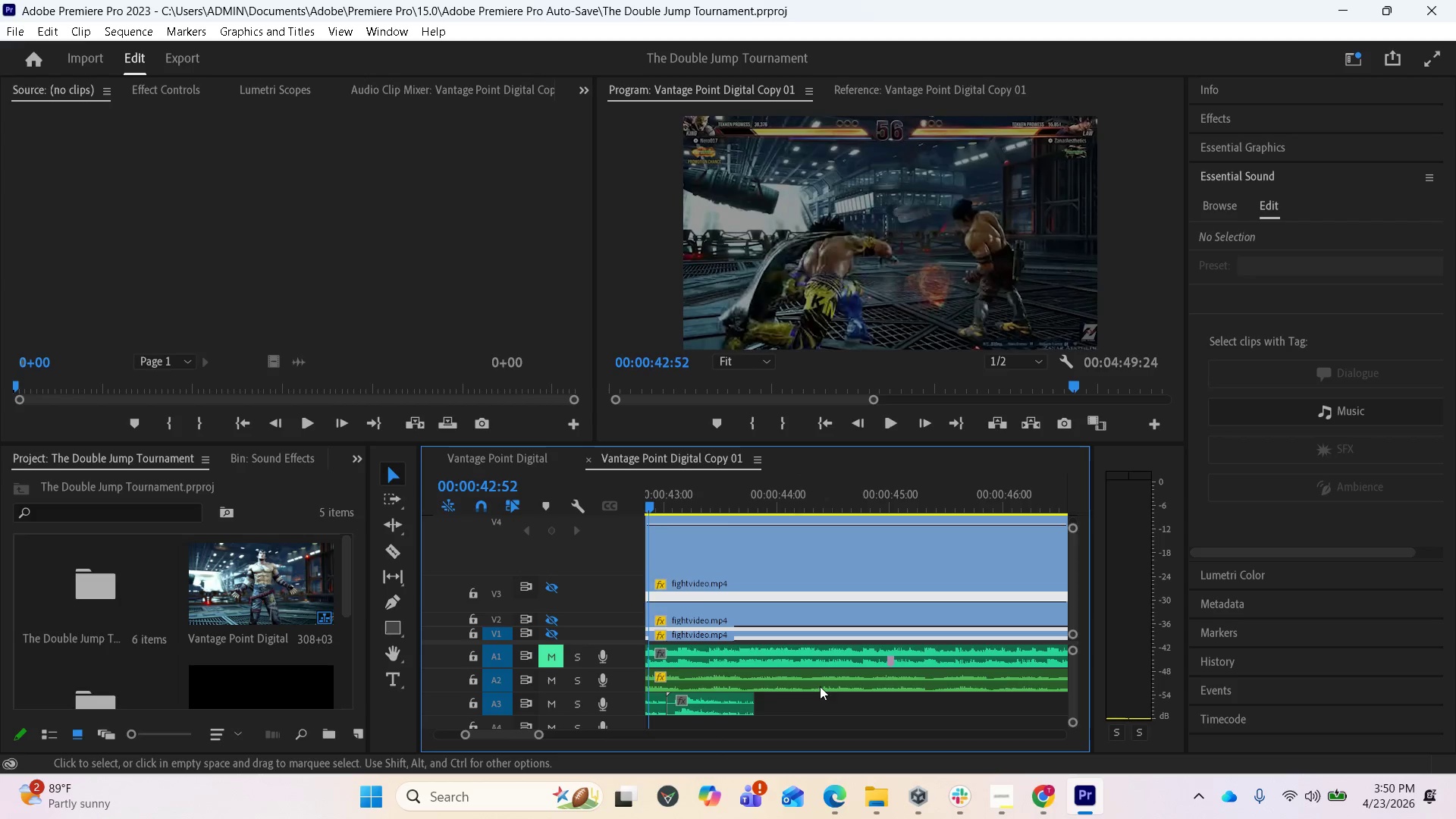 
scroll: coordinate [840, 702], scroll_direction: up, amount: 12.0
 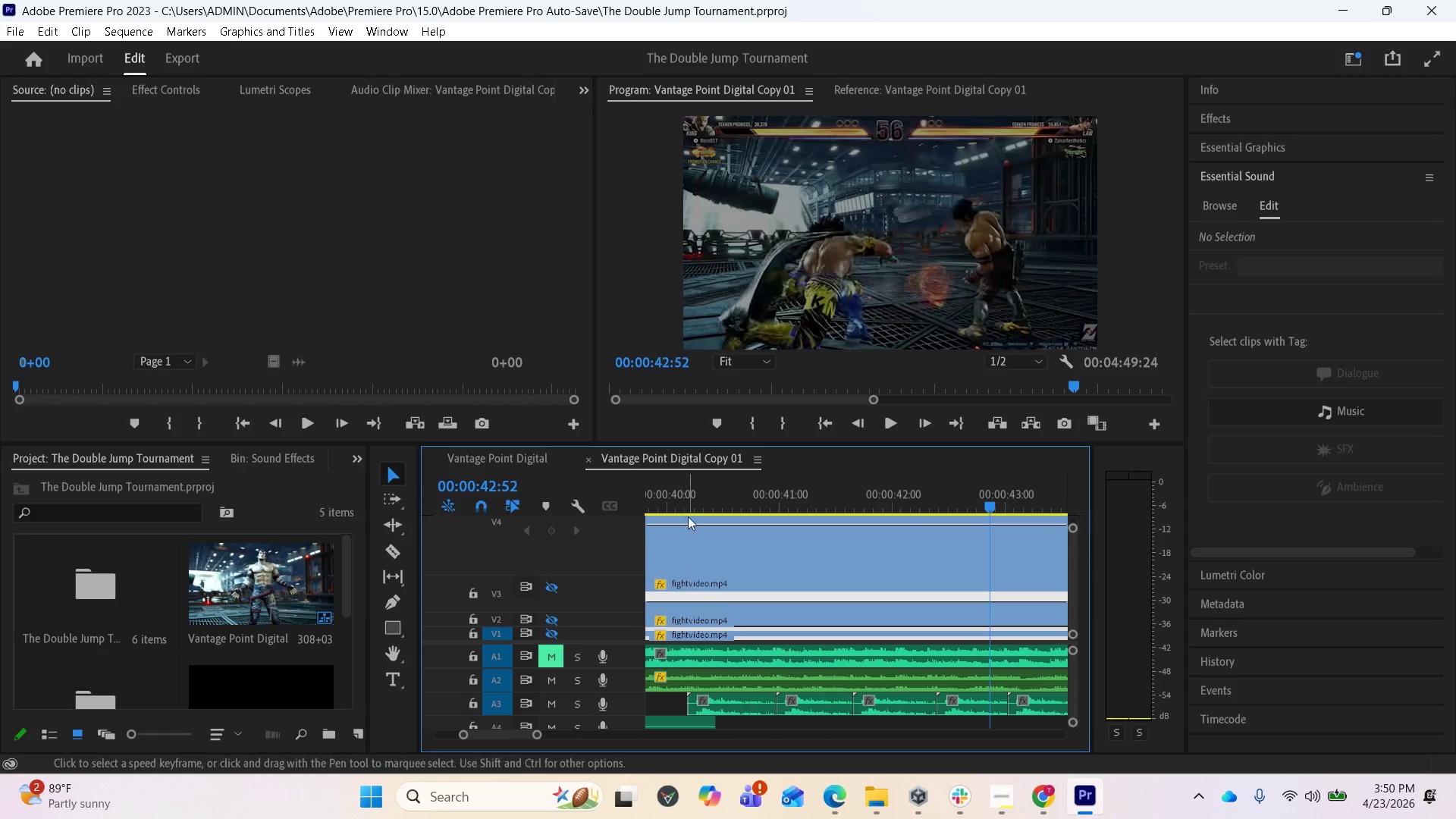 
left_click([689, 494])
 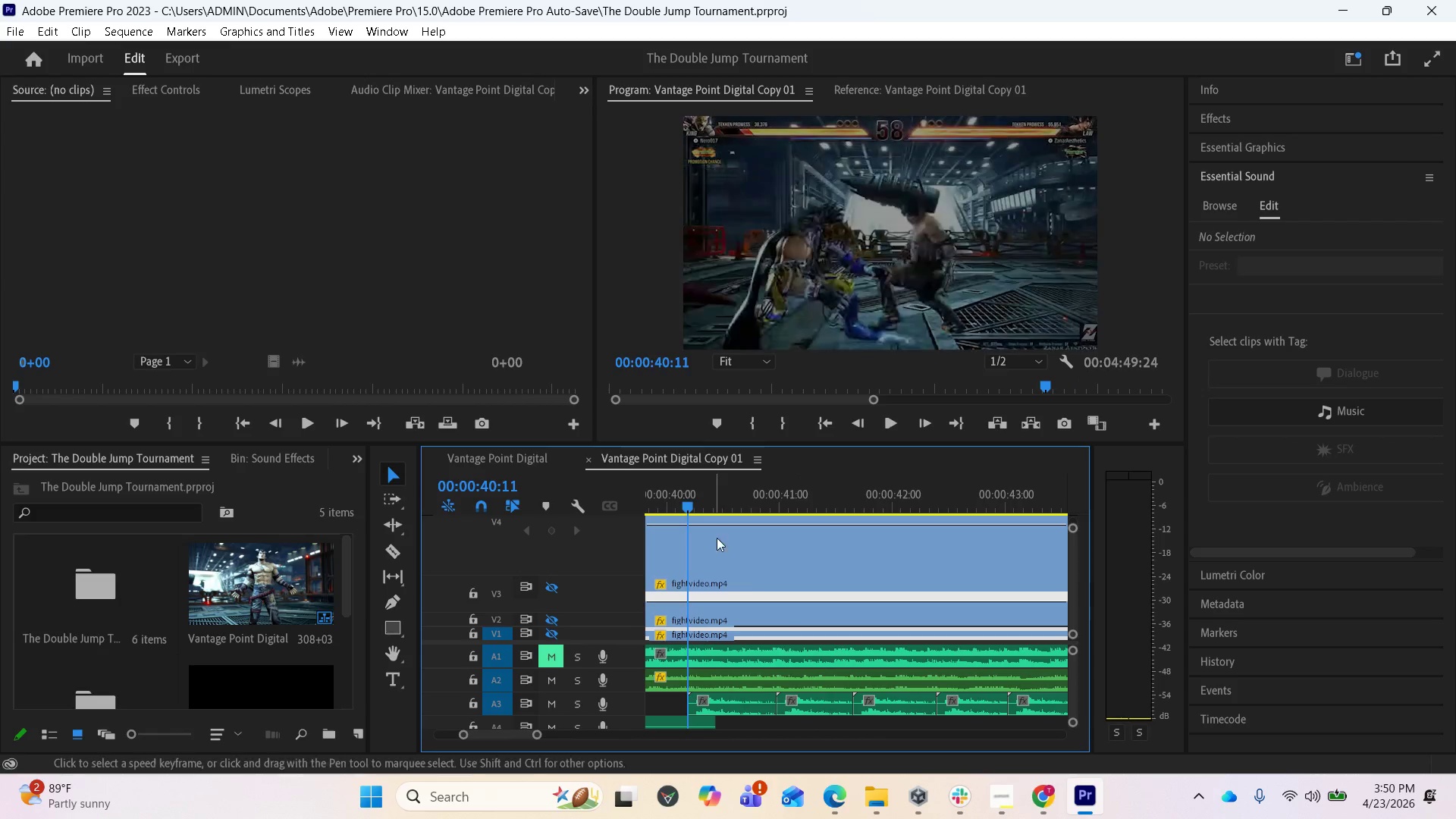 
key(Space)
 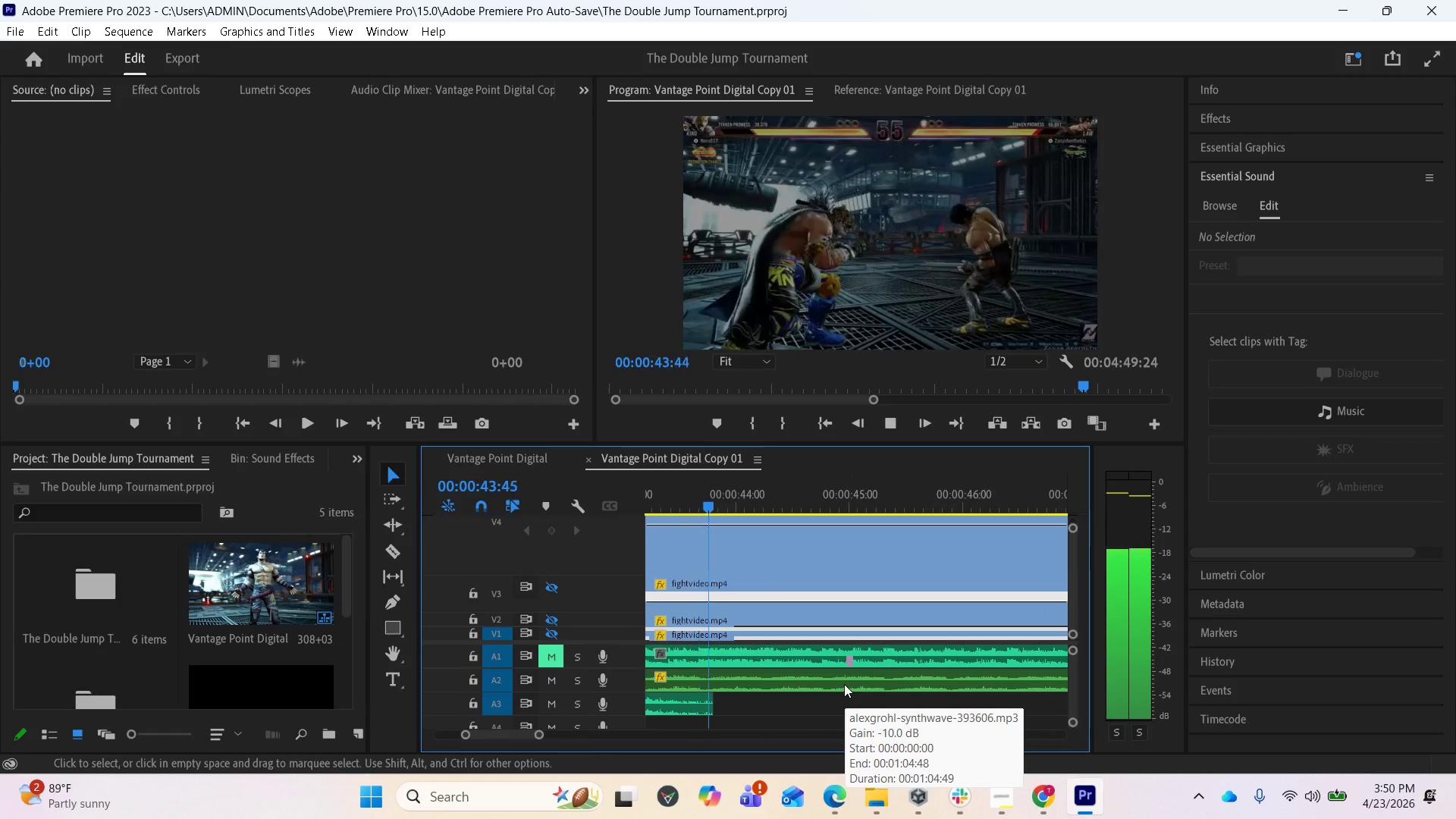 
key(Space)
 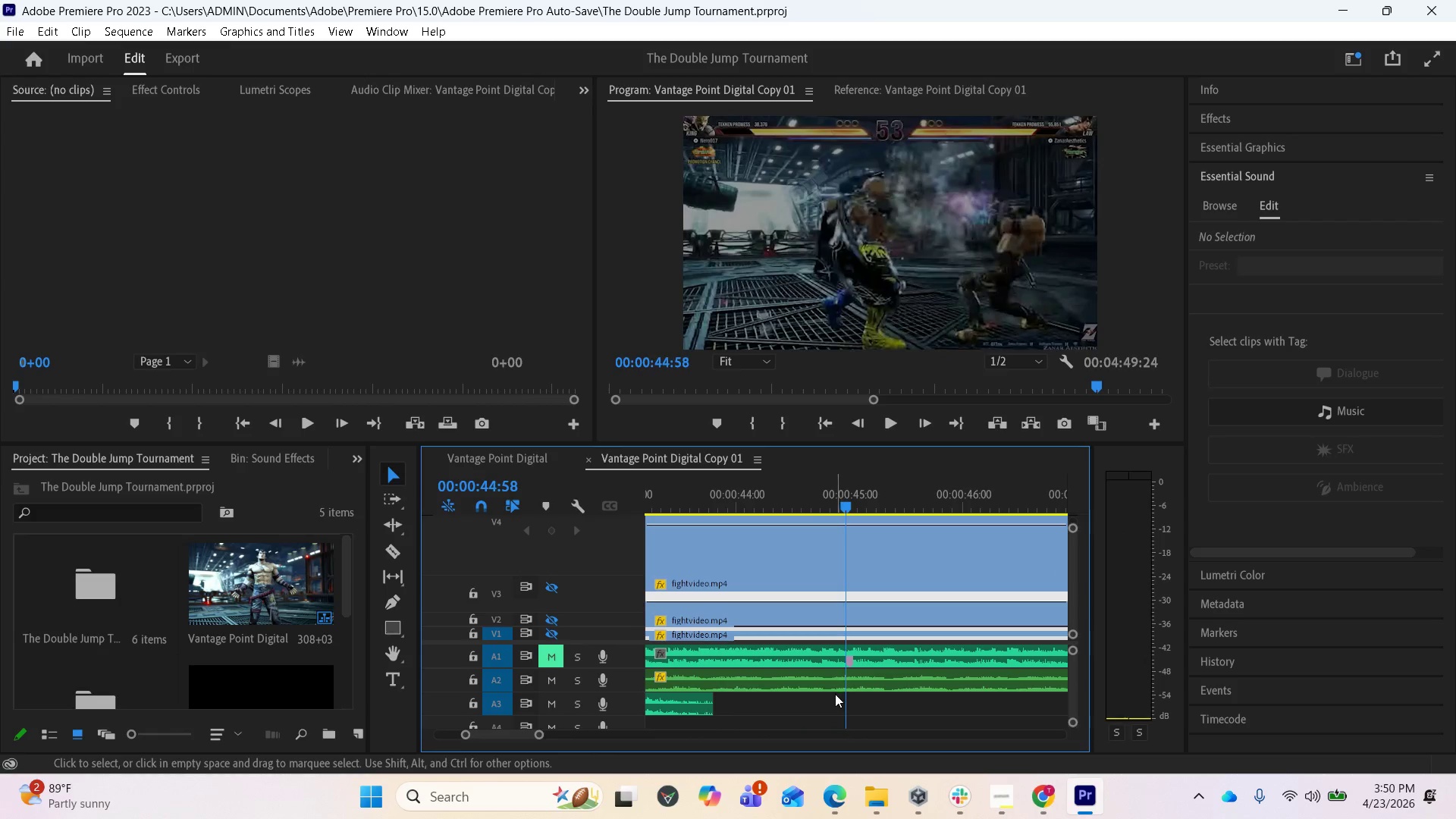 
scroll: coordinate [829, 707], scroll_direction: down, amount: 1.0
 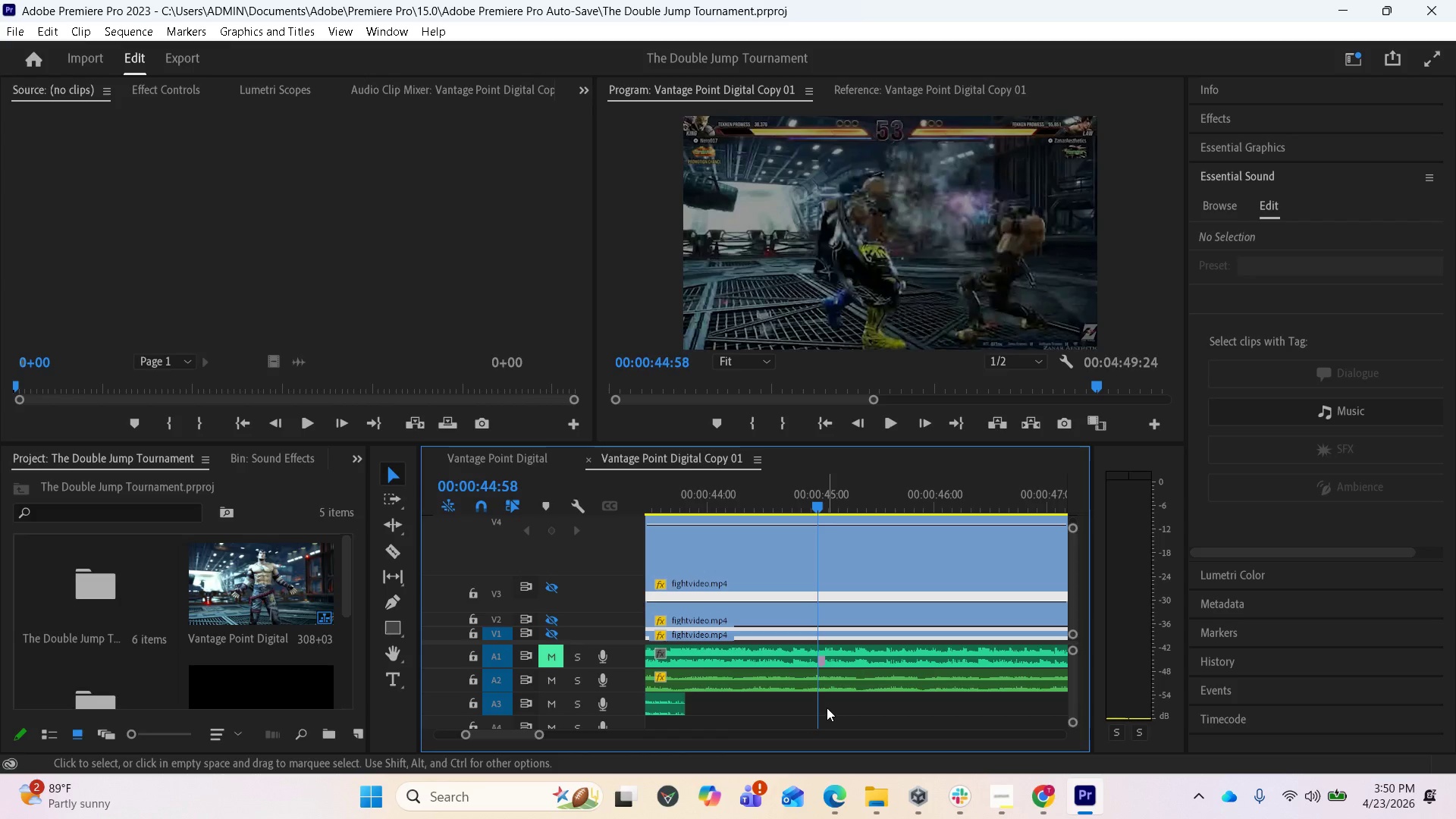 
key(Minus)
 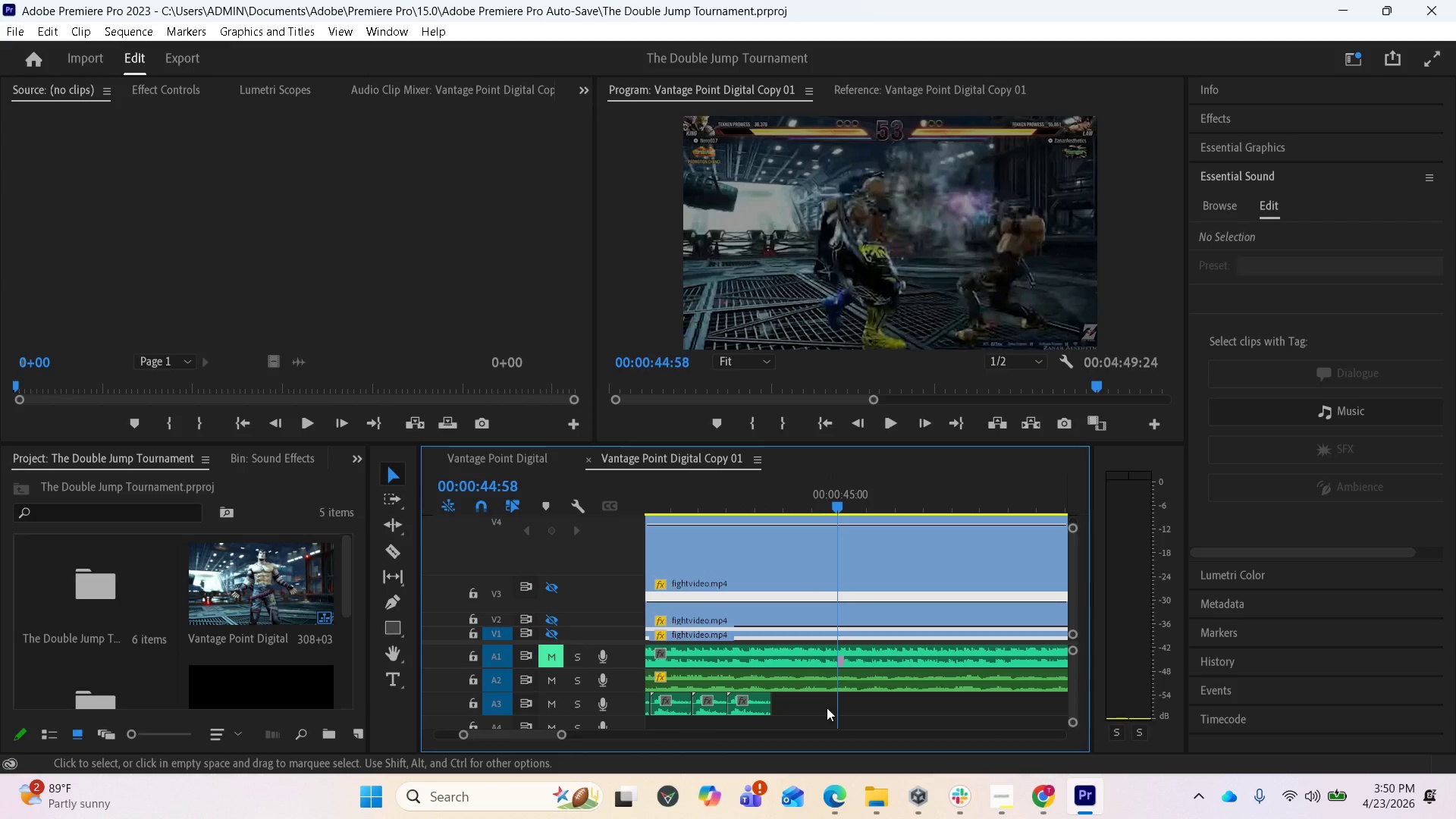 
key(Minus)
 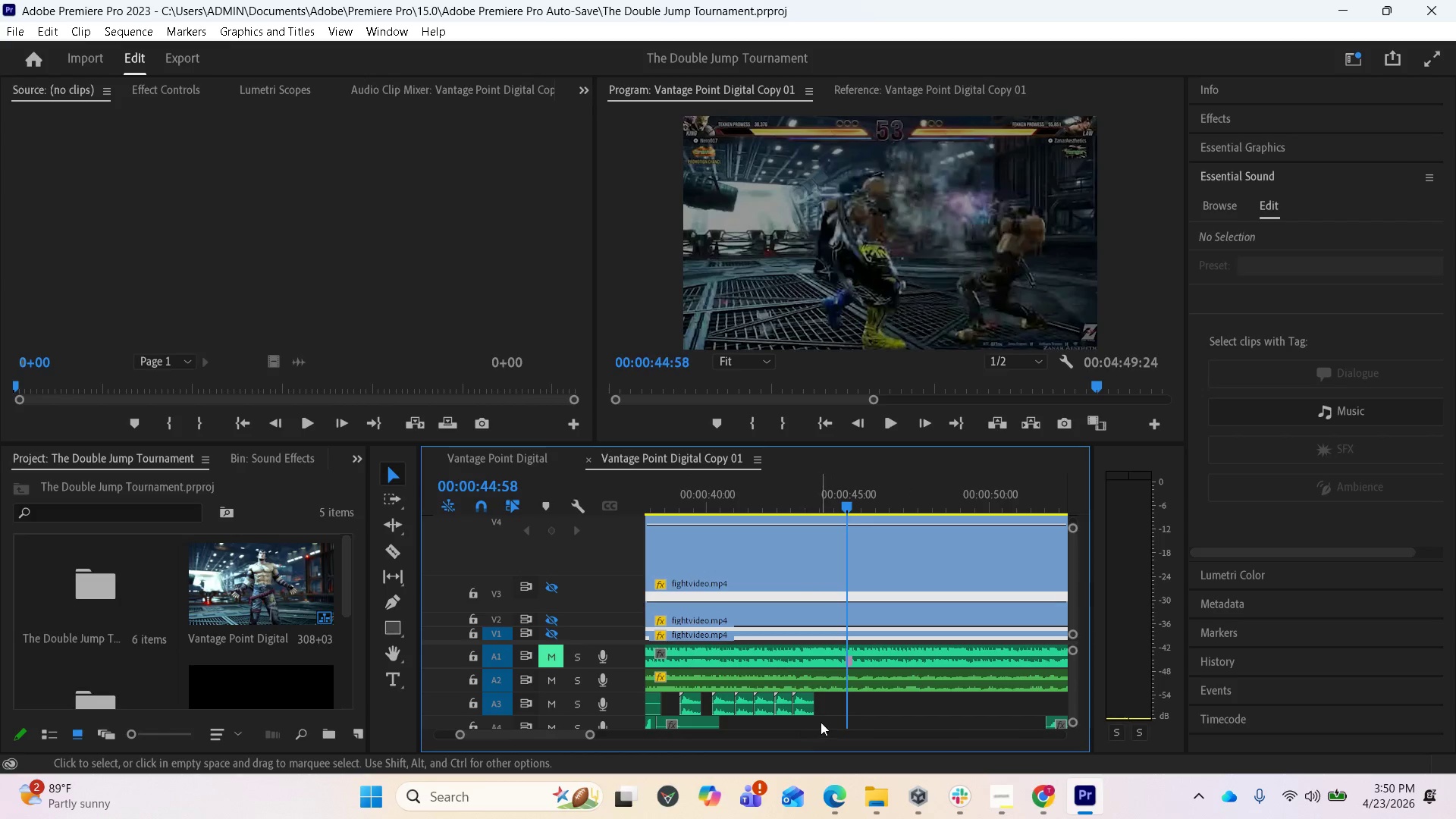 
scroll: coordinate [763, 712], scroll_direction: up, amount: 3.0
 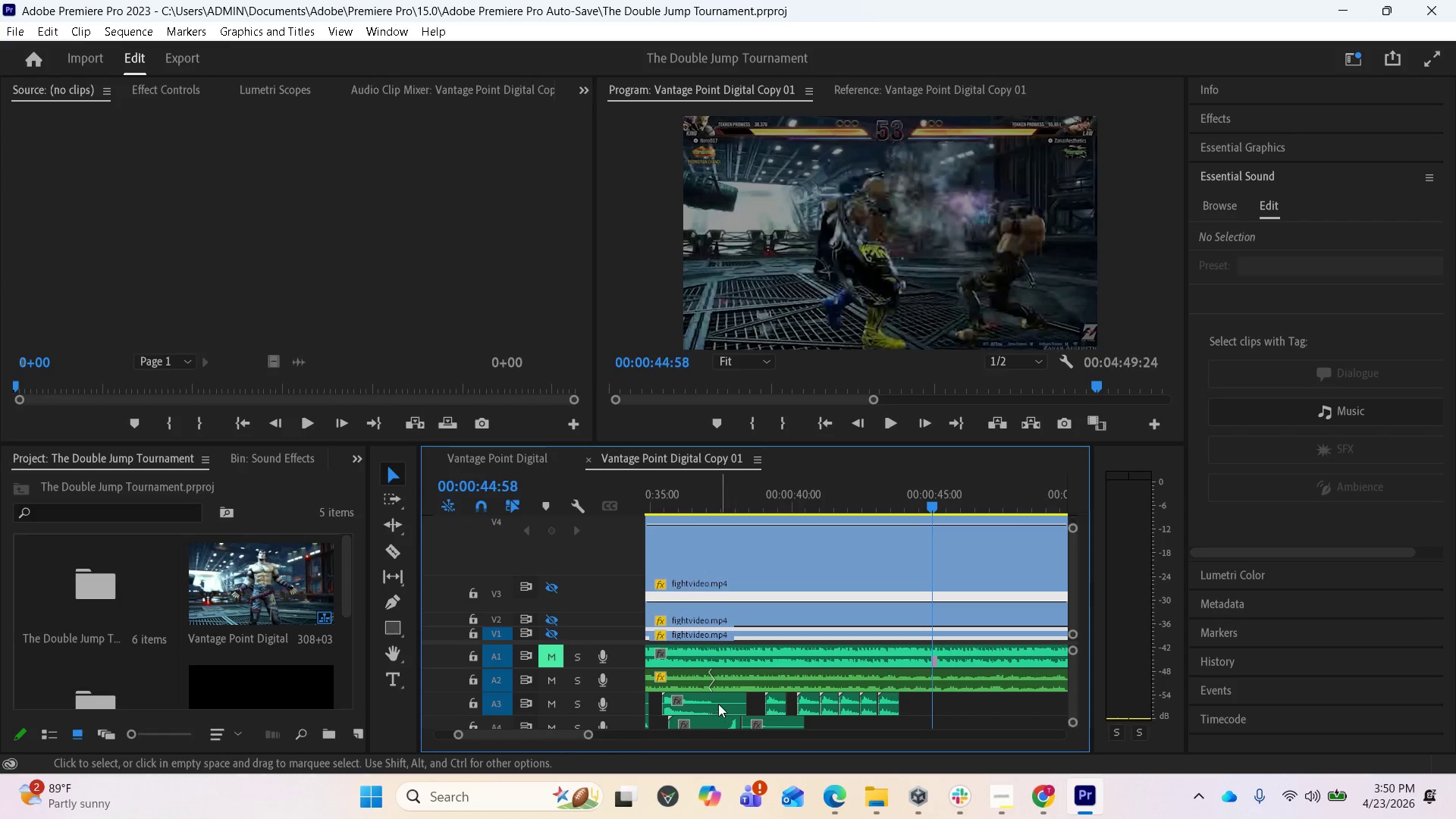 
left_click_drag(start_coordinate=[716, 702], to_coordinate=[968, 707])
 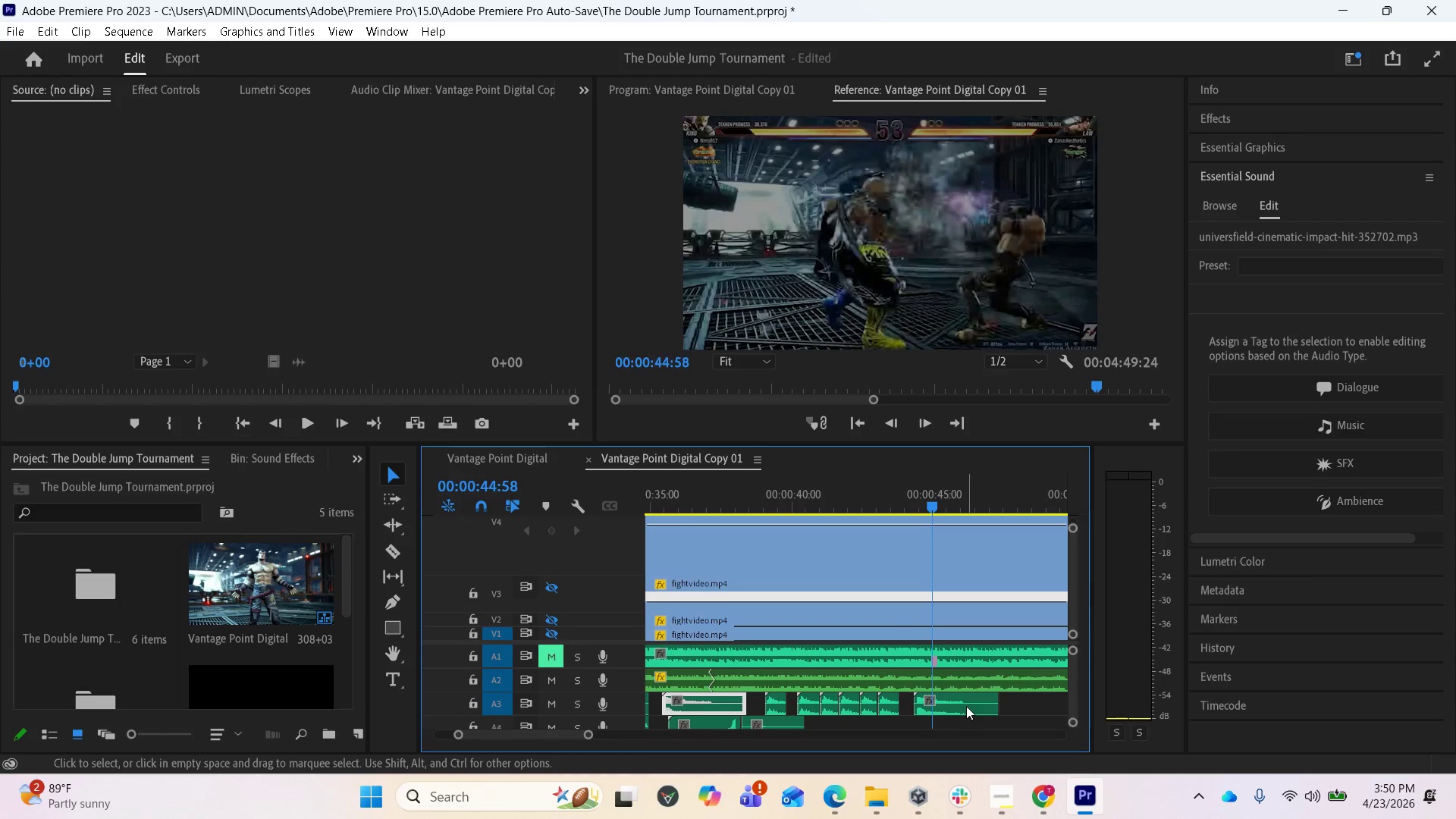 
hold_key(key=AltLeft, duration=3.7)
 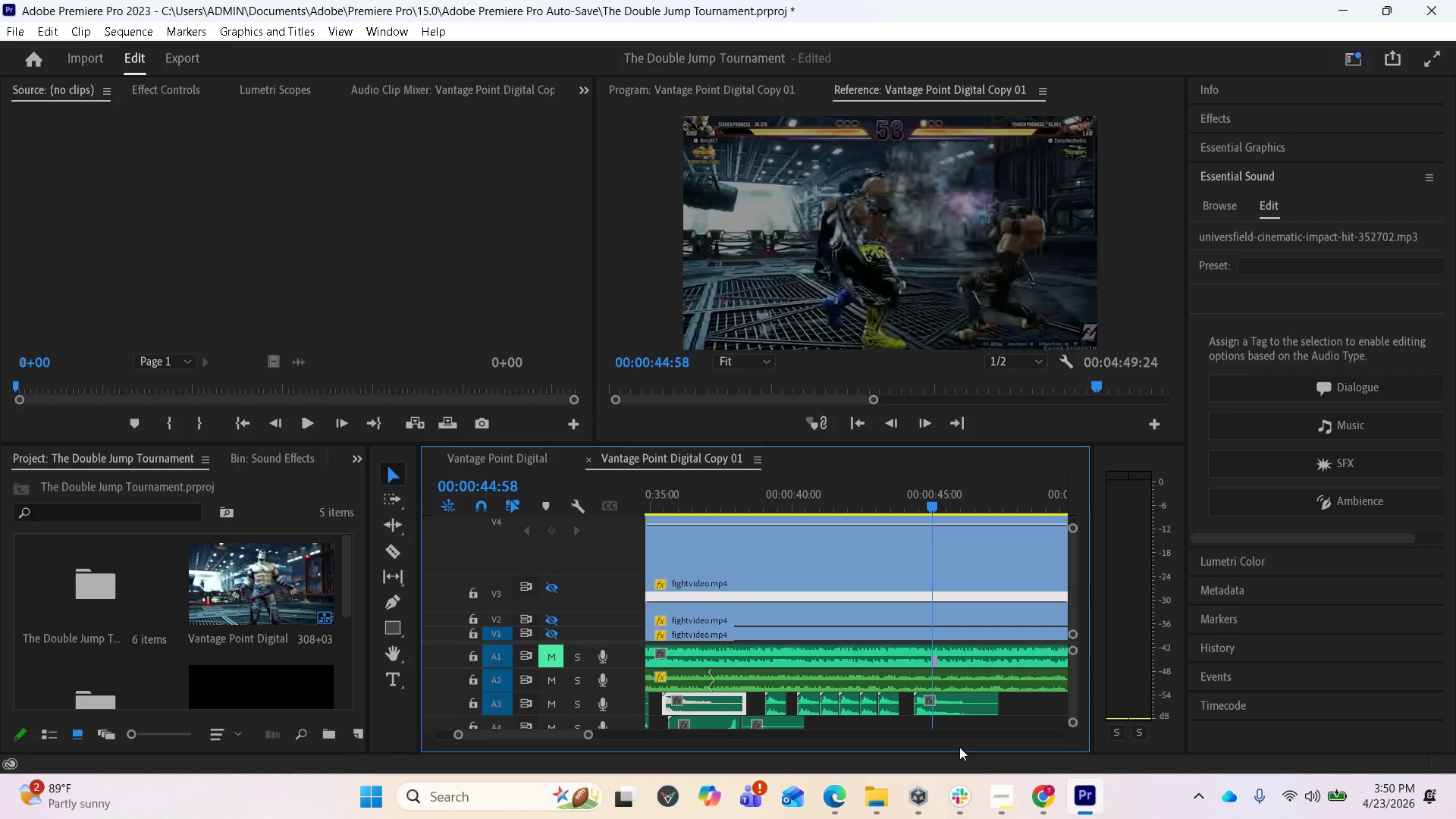 
key(Equal)
 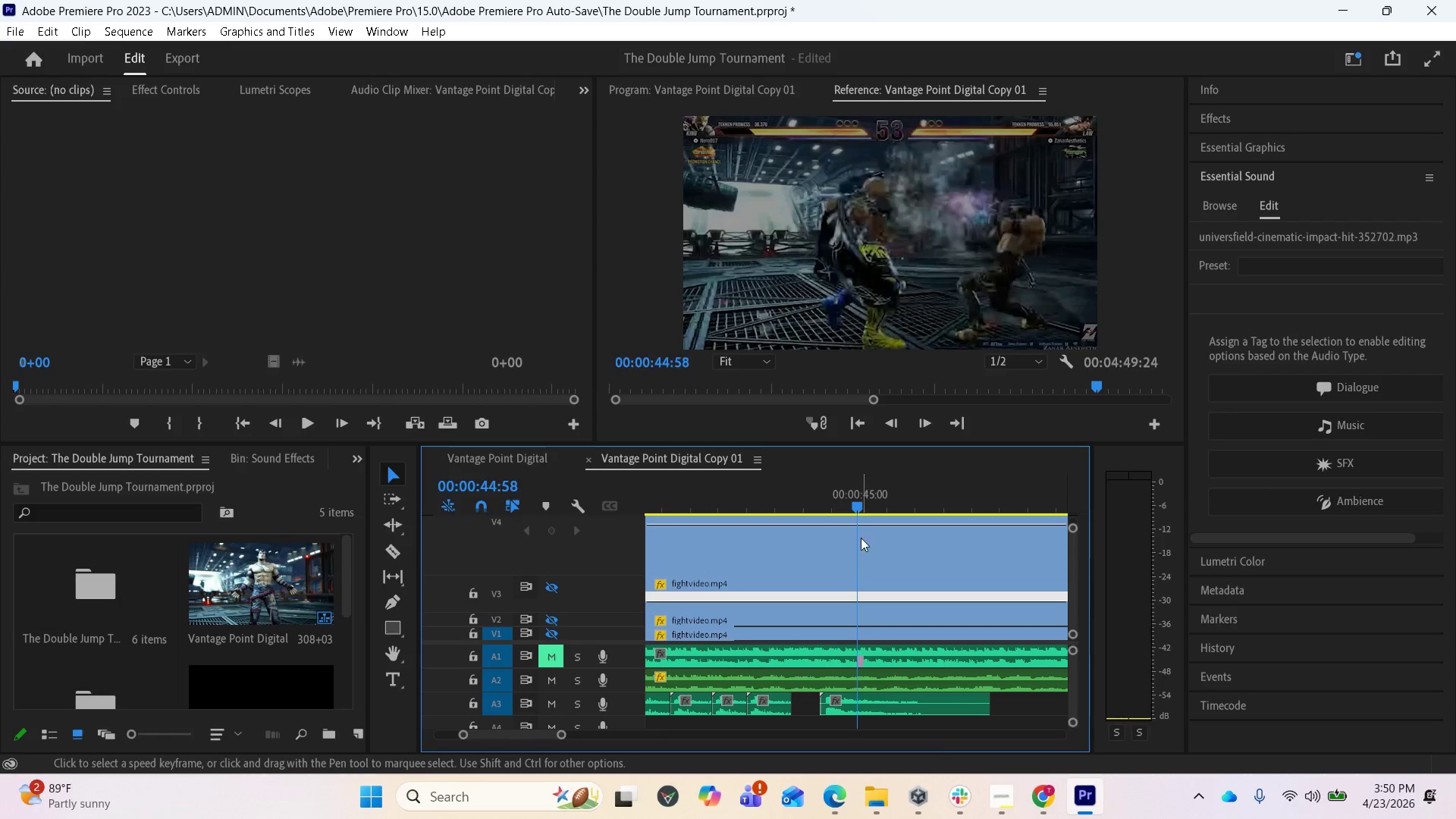 
left_click_drag(start_coordinate=[856, 503], to_coordinate=[853, 494])
 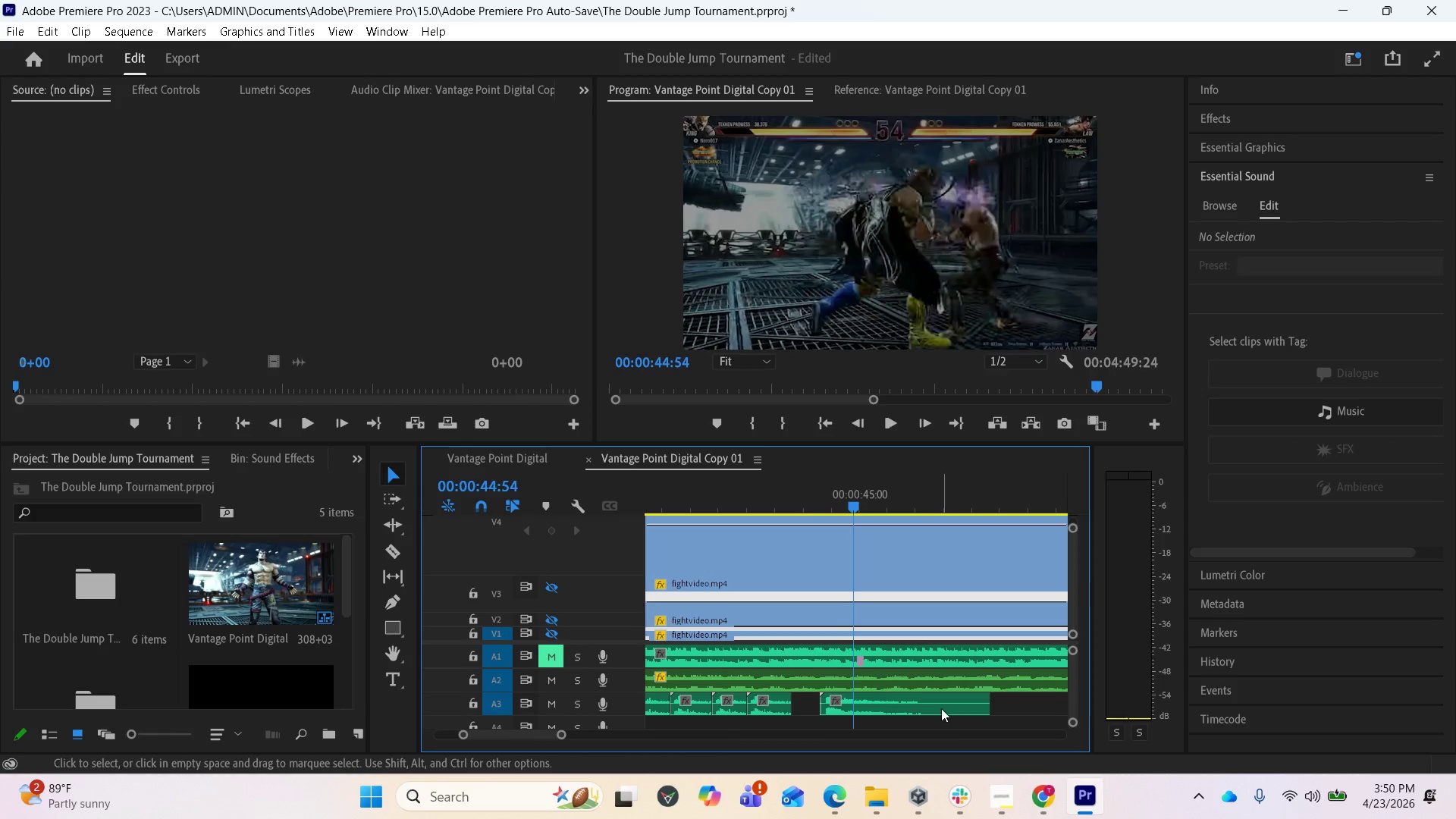 
left_click_drag(start_coordinate=[915, 705], to_coordinate=[955, 710])
 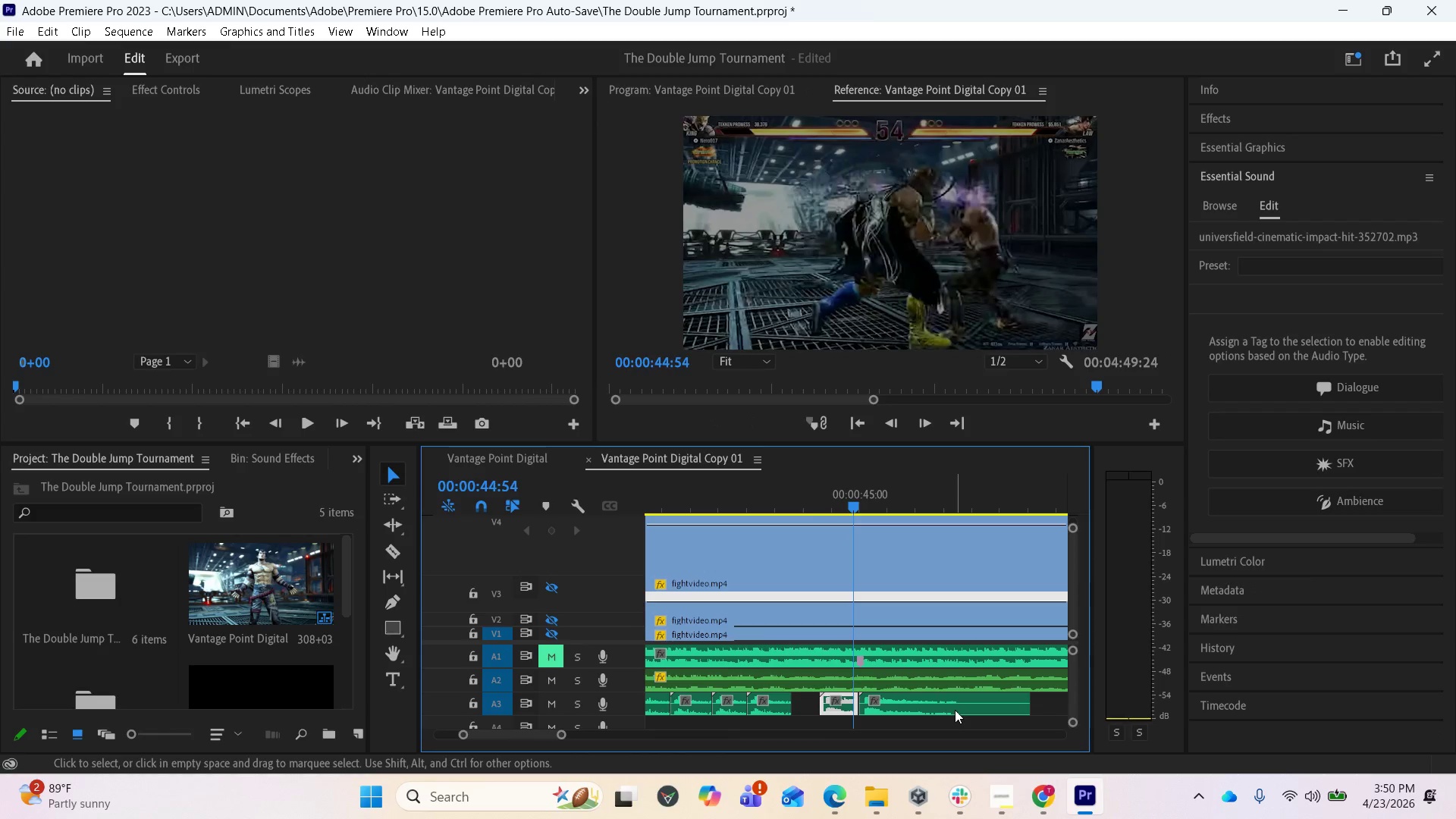 
hold_key(key=AltLeft, duration=1.5)
 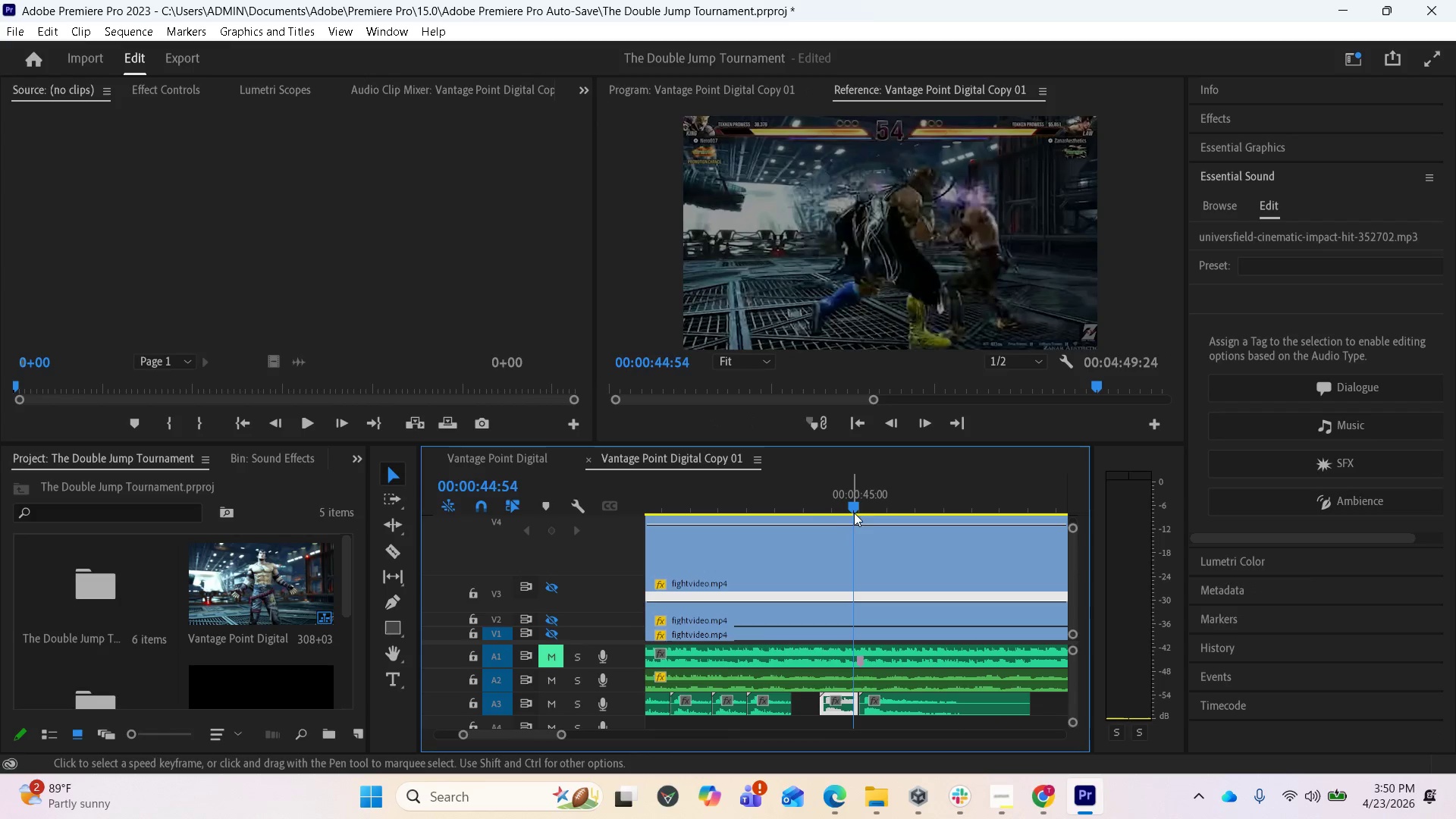 
left_click_drag(start_coordinate=[851, 502], to_coordinate=[790, 513])
 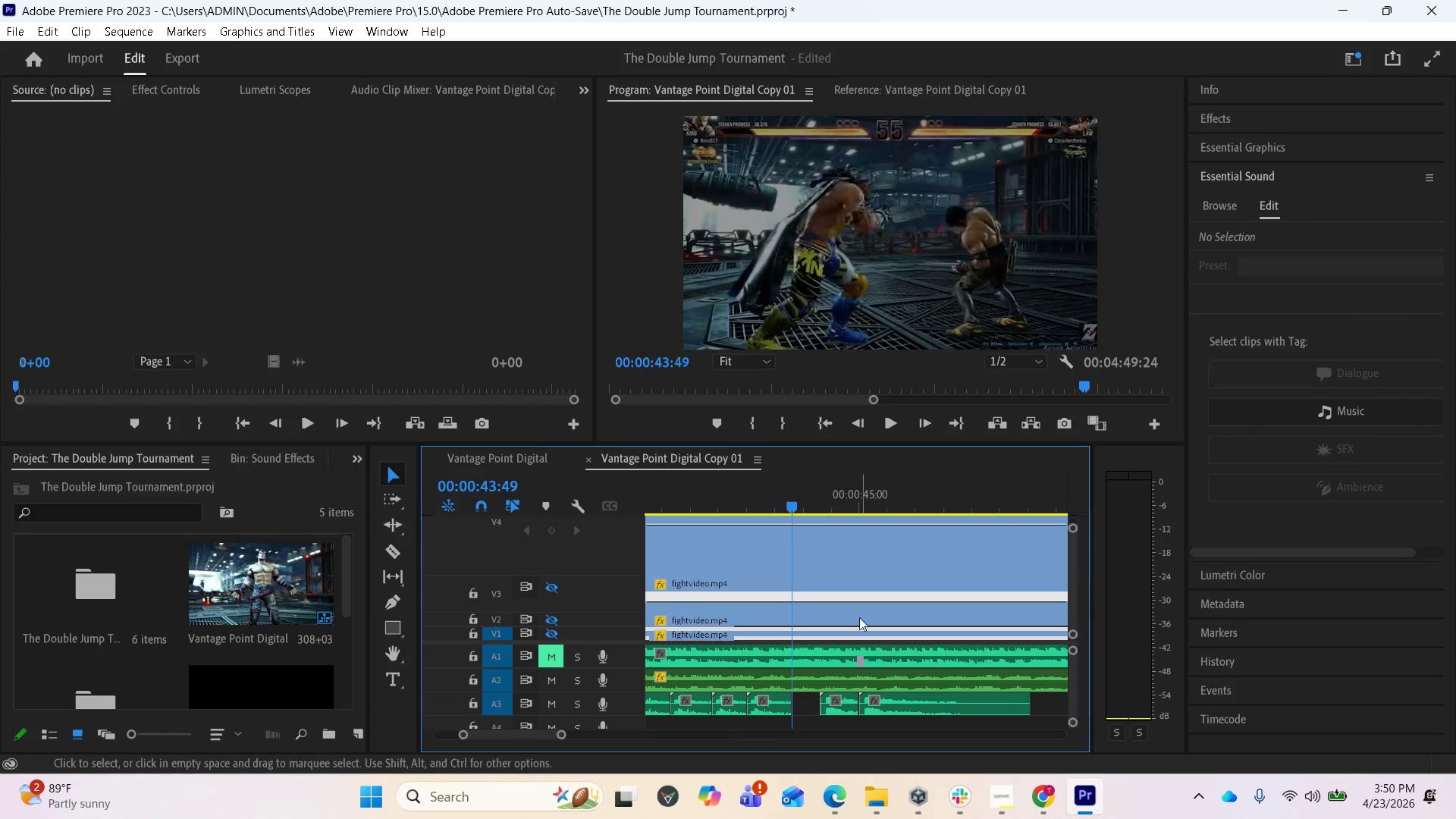 
key(Space)
 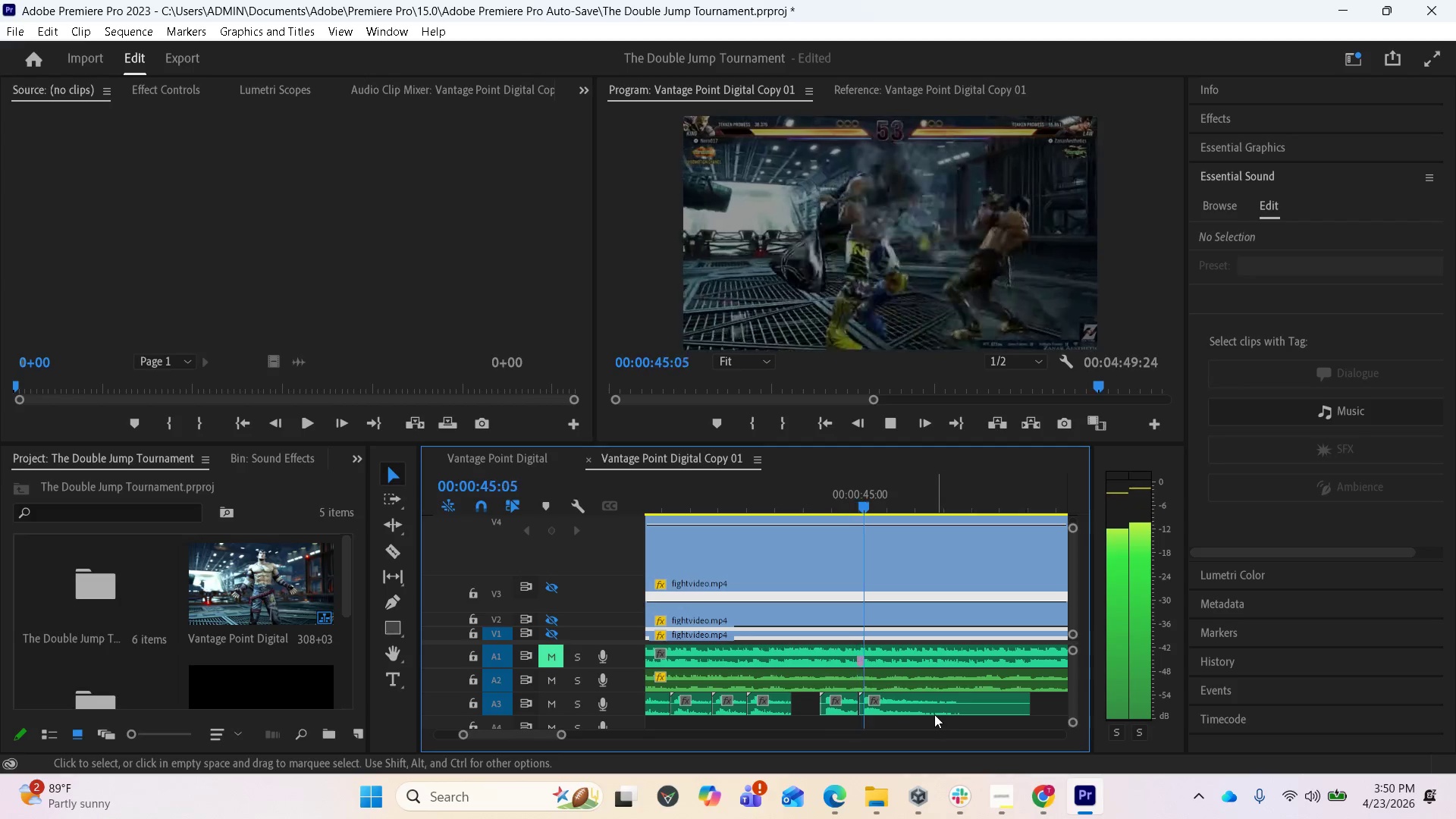 
key(Space)
 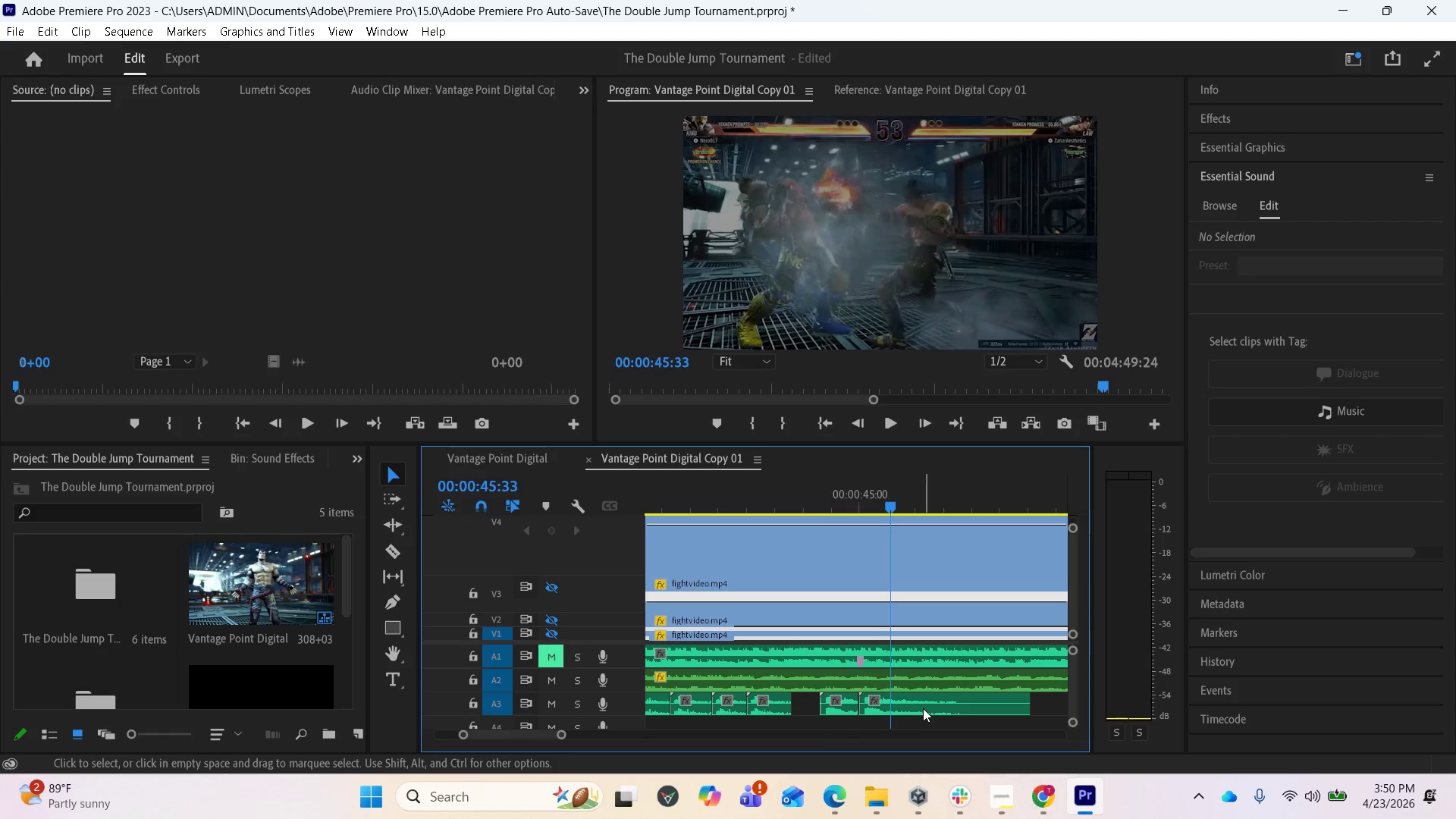 
left_click_drag(start_coordinate=[923, 704], to_coordinate=[962, 705])
 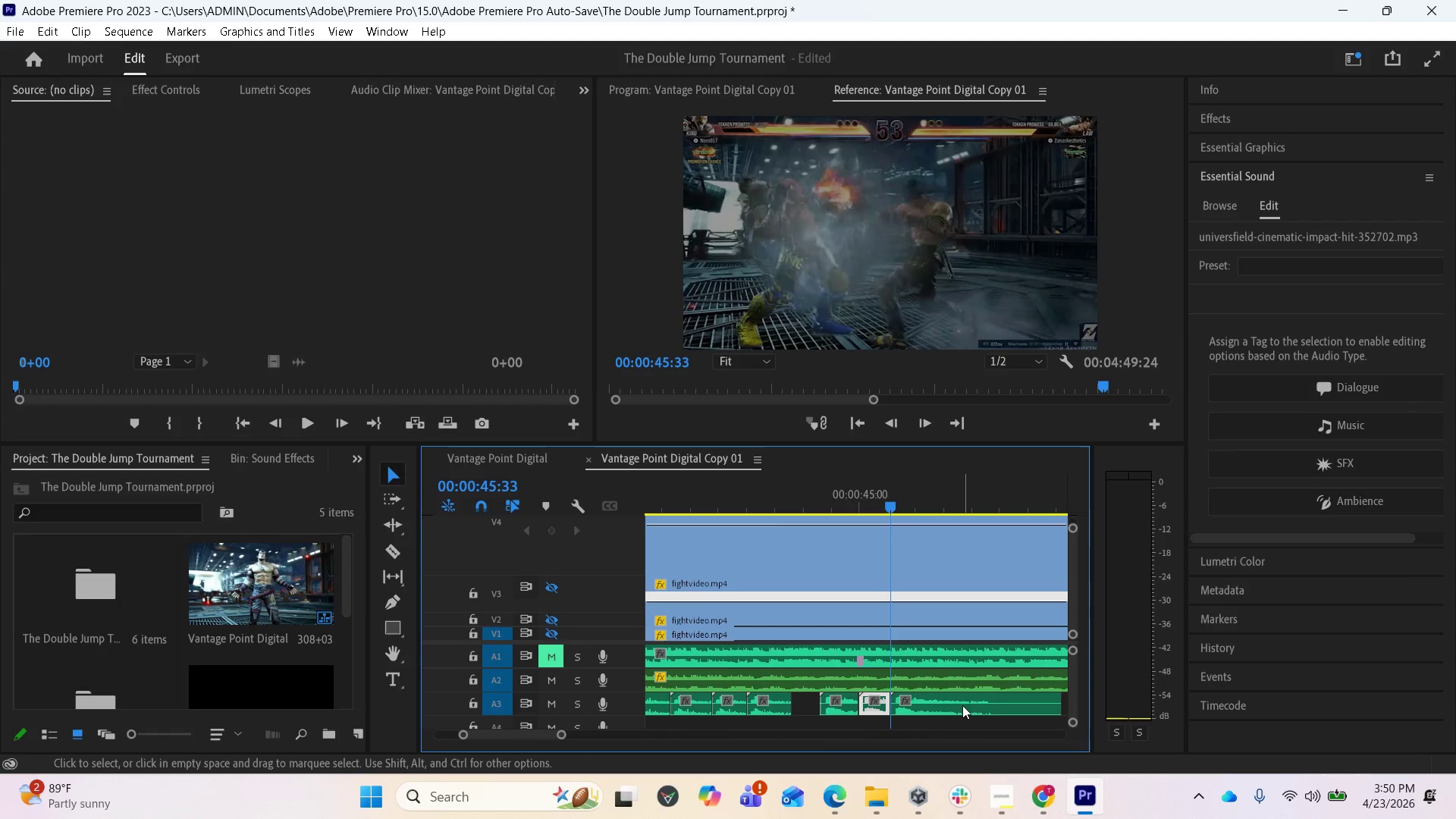 
hold_key(key=AltLeft, duration=1.58)
 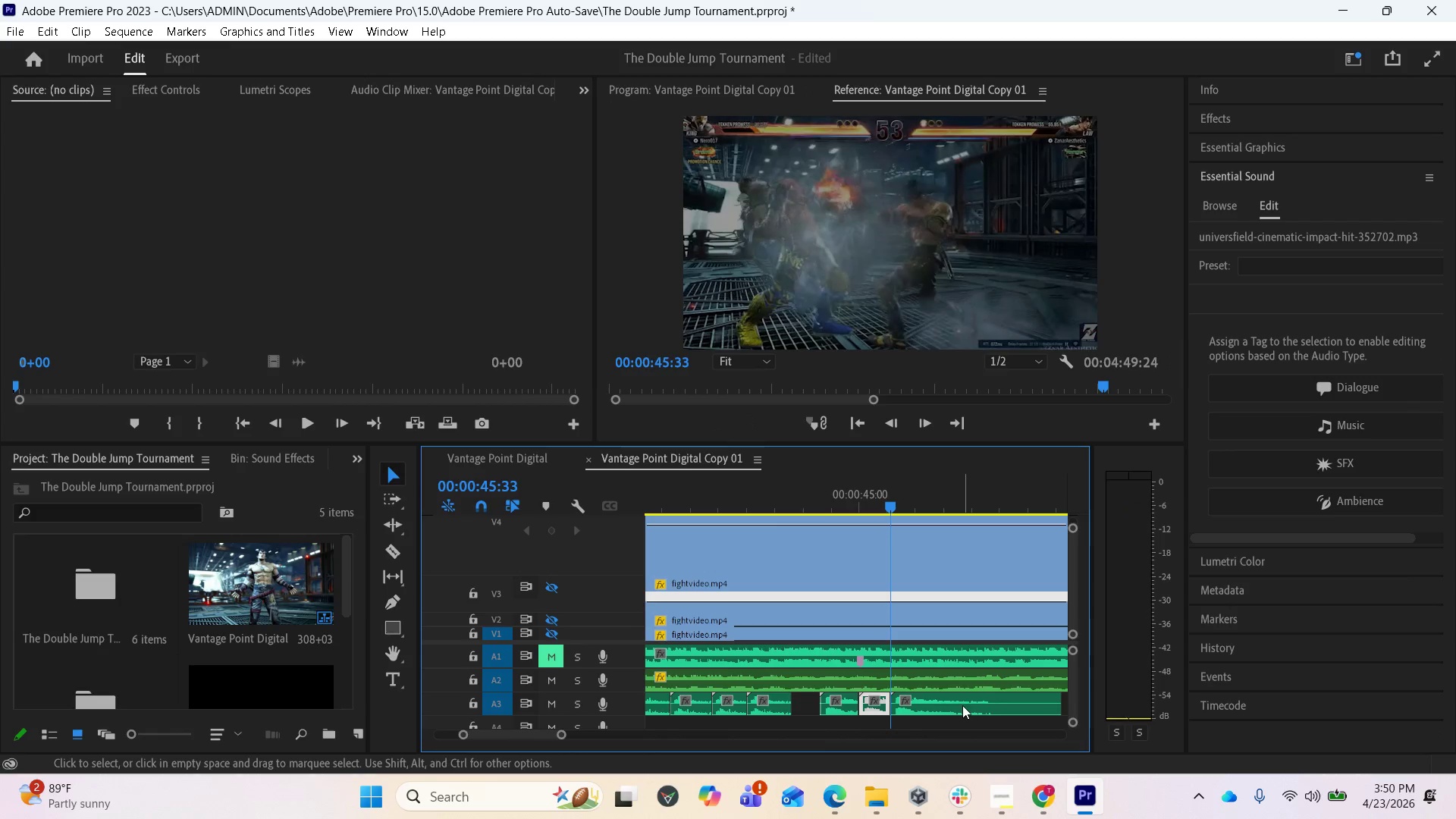 
key(Space)
 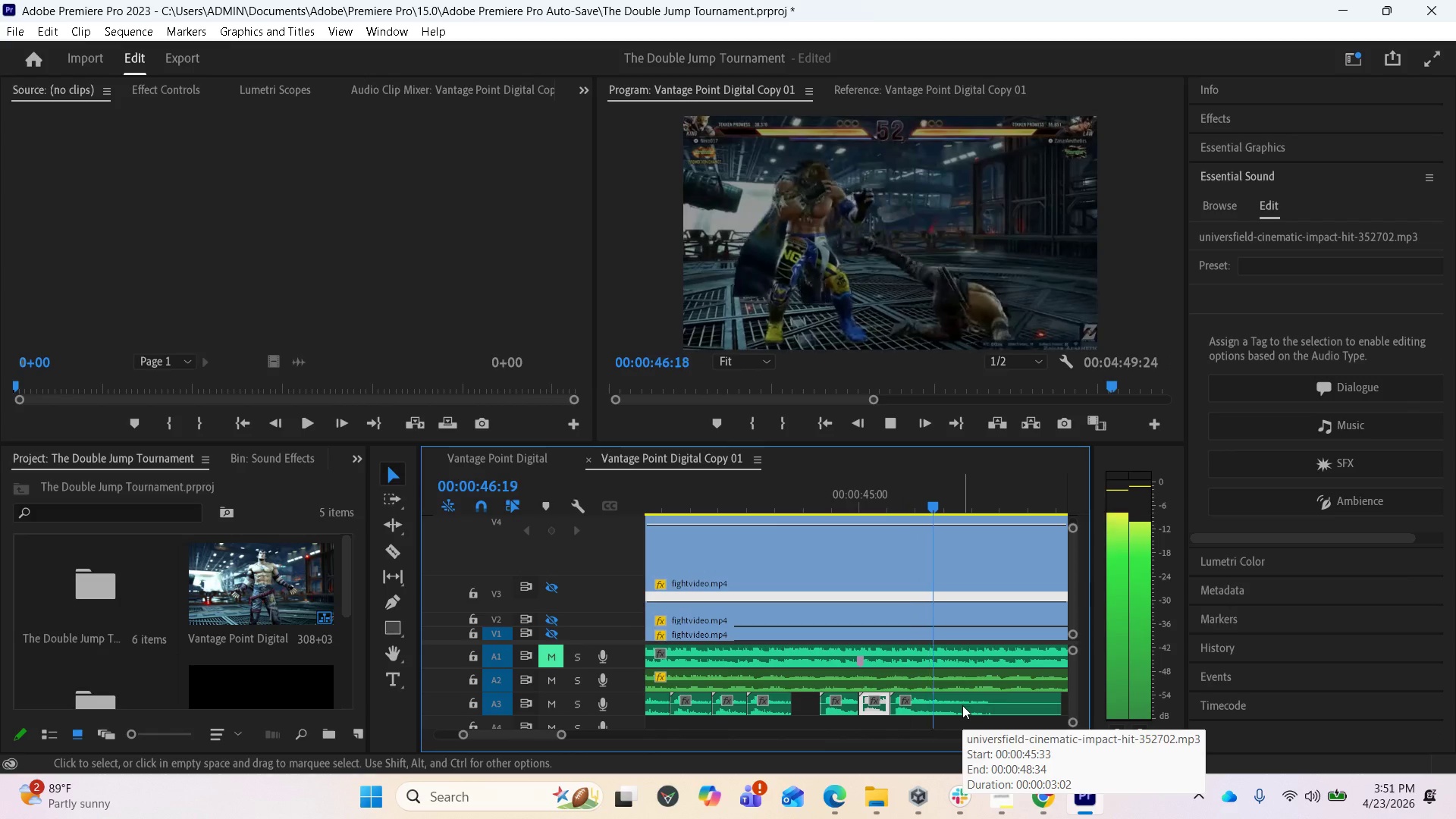 
key(Space)
 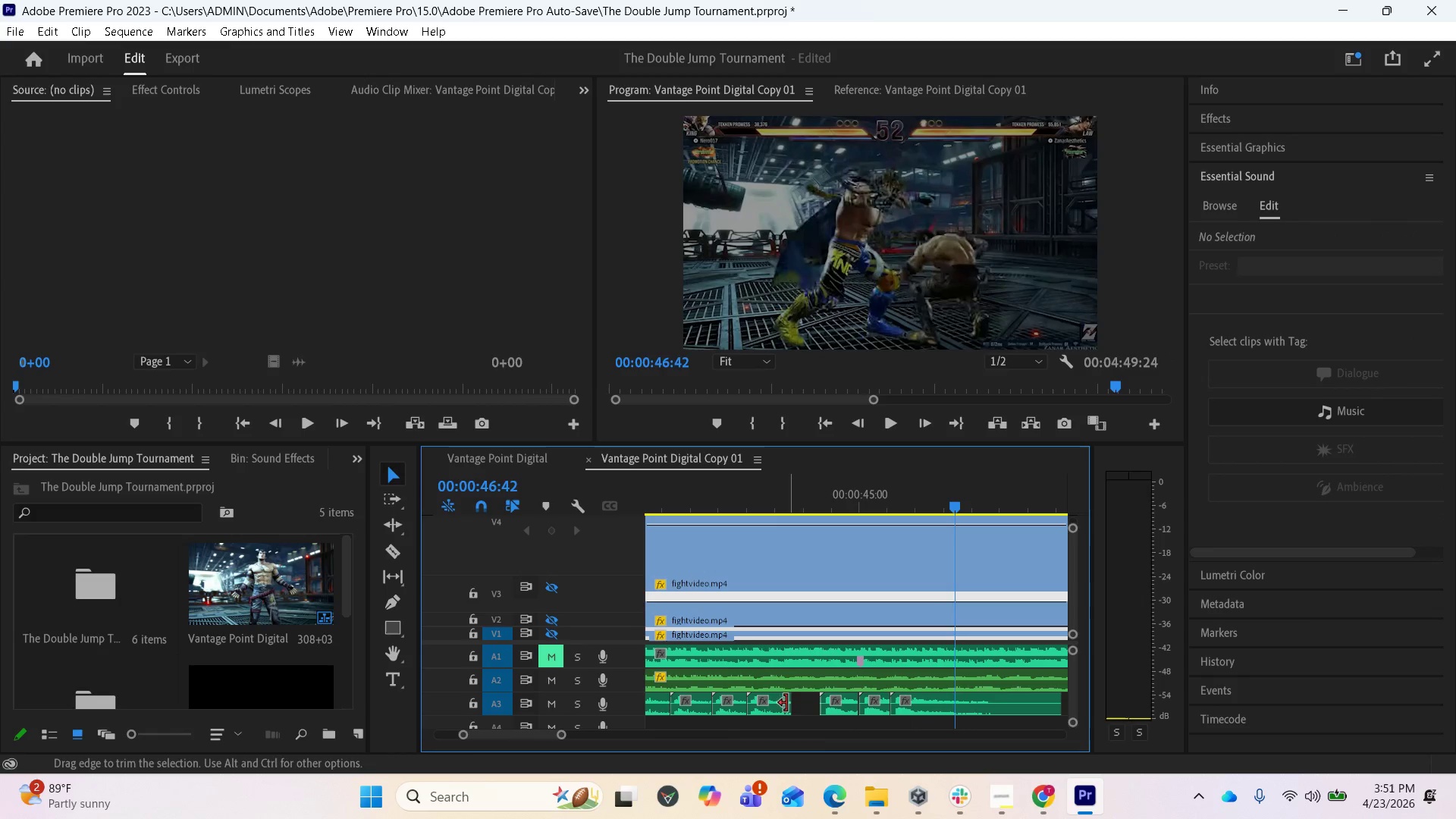 
left_click_drag(start_coordinate=[777, 705], to_coordinate=[938, 722])
 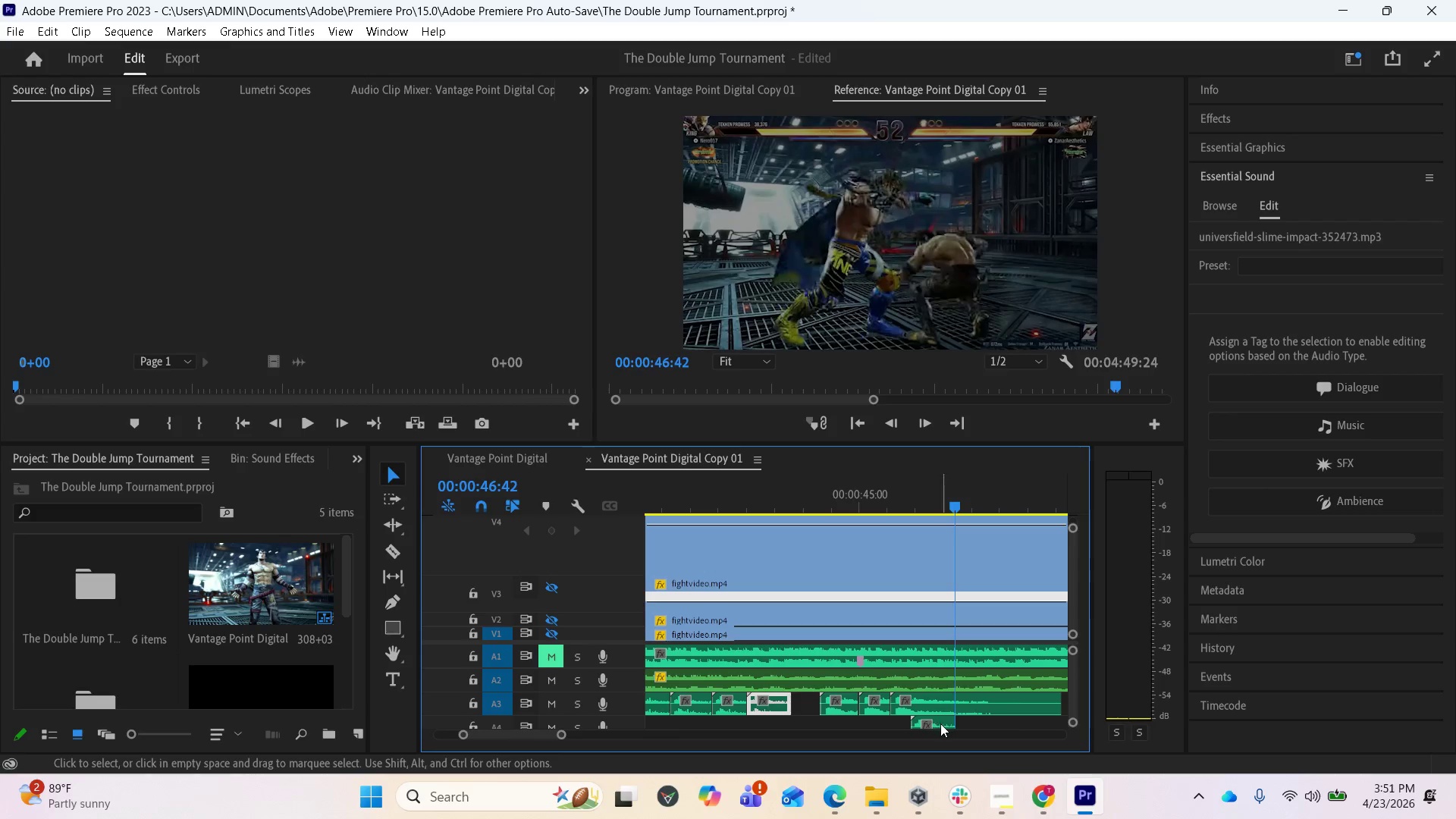 
hold_key(key=AltLeft, duration=2.83)
 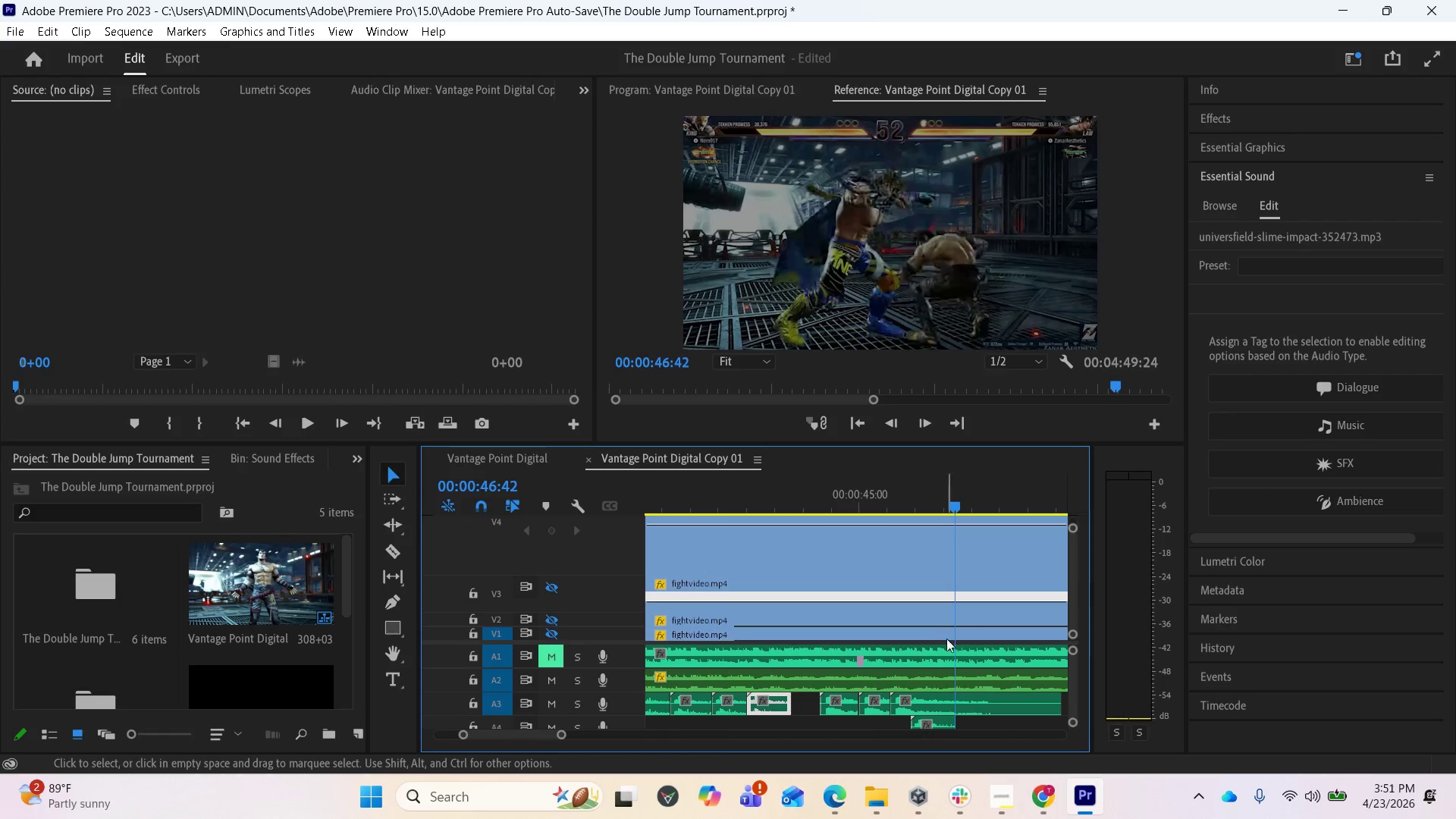 
scroll: coordinate [954, 700], scroll_direction: down, amount: 1.0
 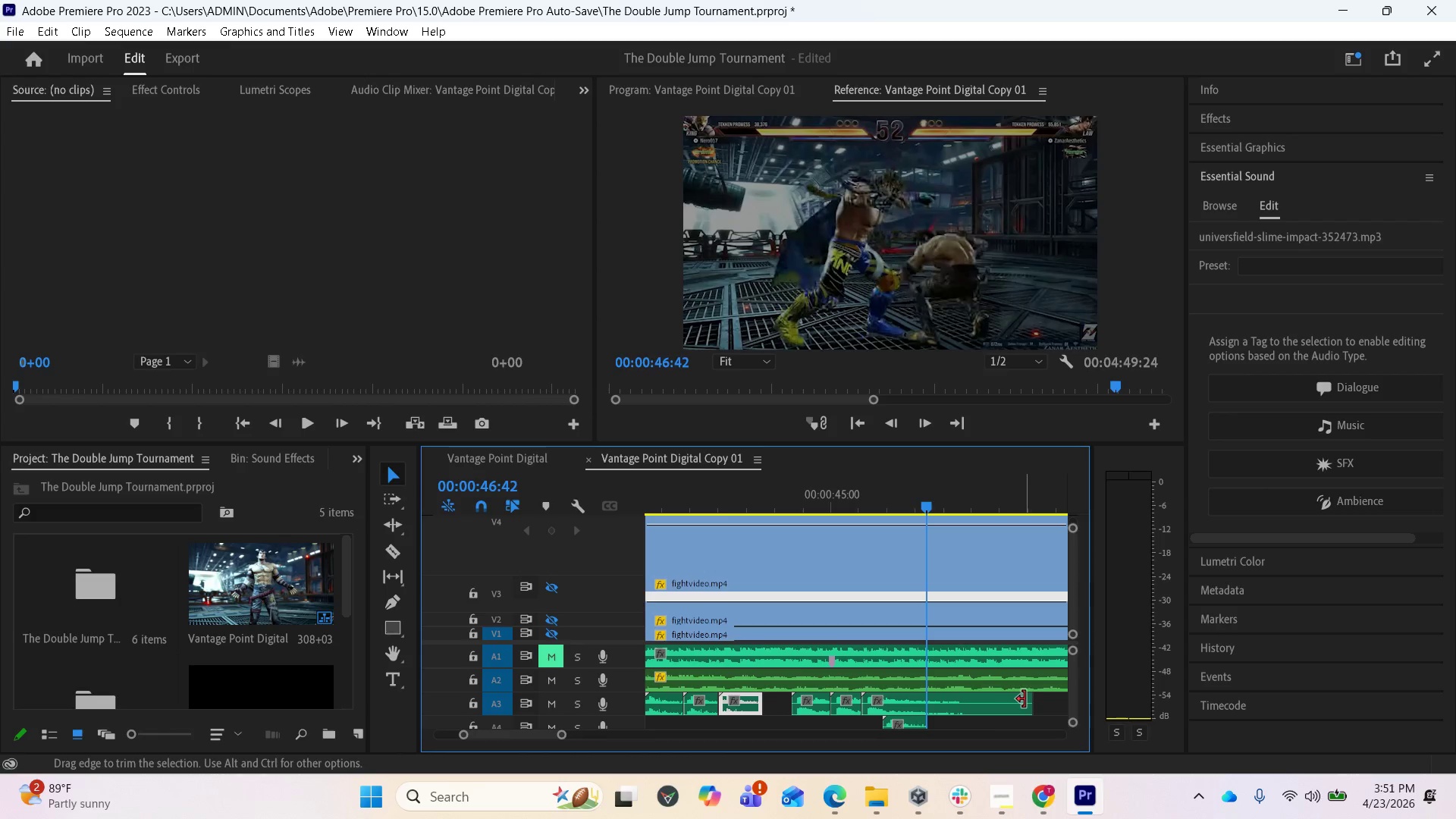 
left_click_drag(start_coordinate=[1028, 701], to_coordinate=[901, 703])
 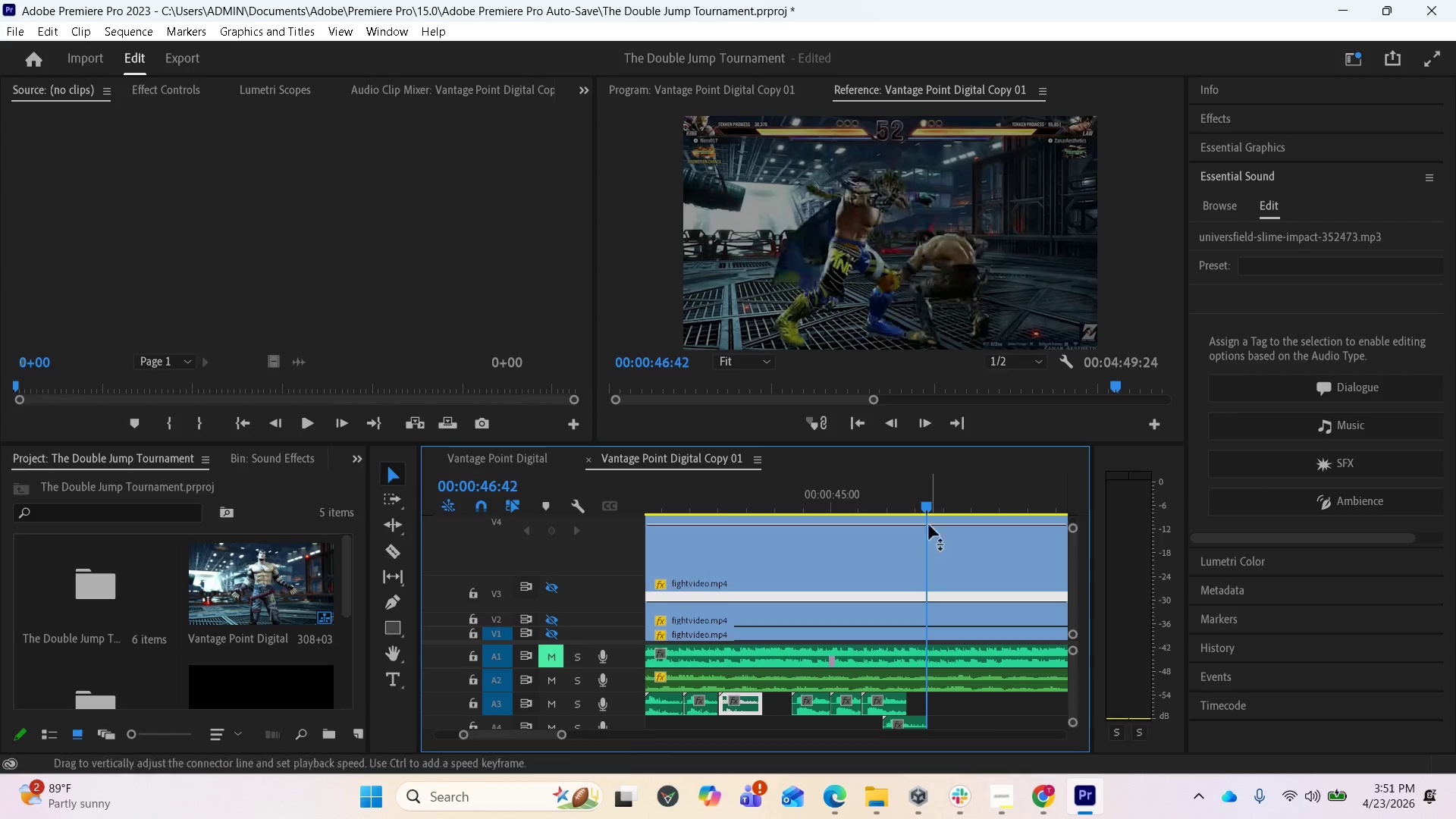 
left_click_drag(start_coordinate=[924, 507], to_coordinate=[886, 505])
 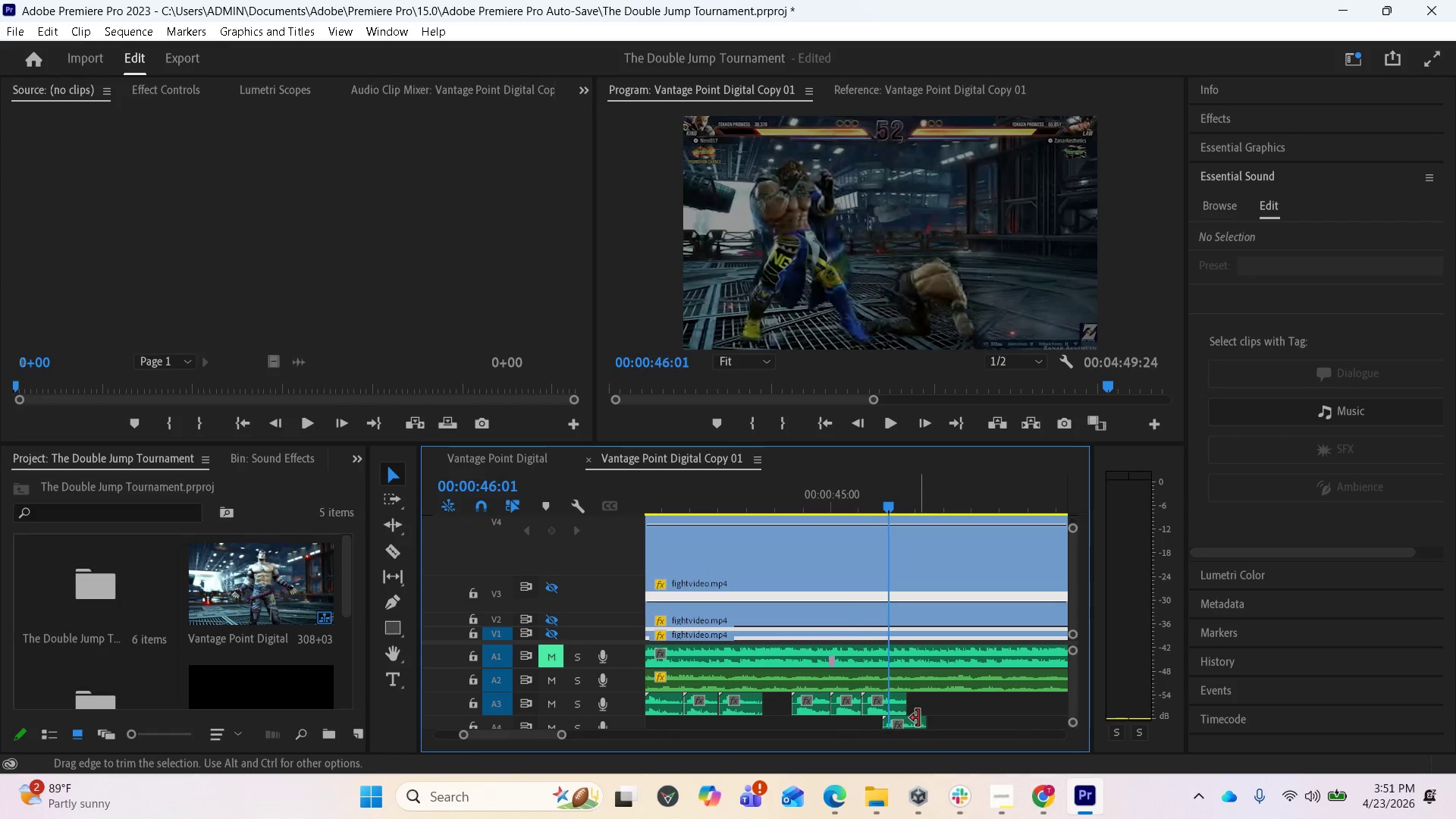 
left_click_drag(start_coordinate=[915, 723], to_coordinate=[914, 704])
 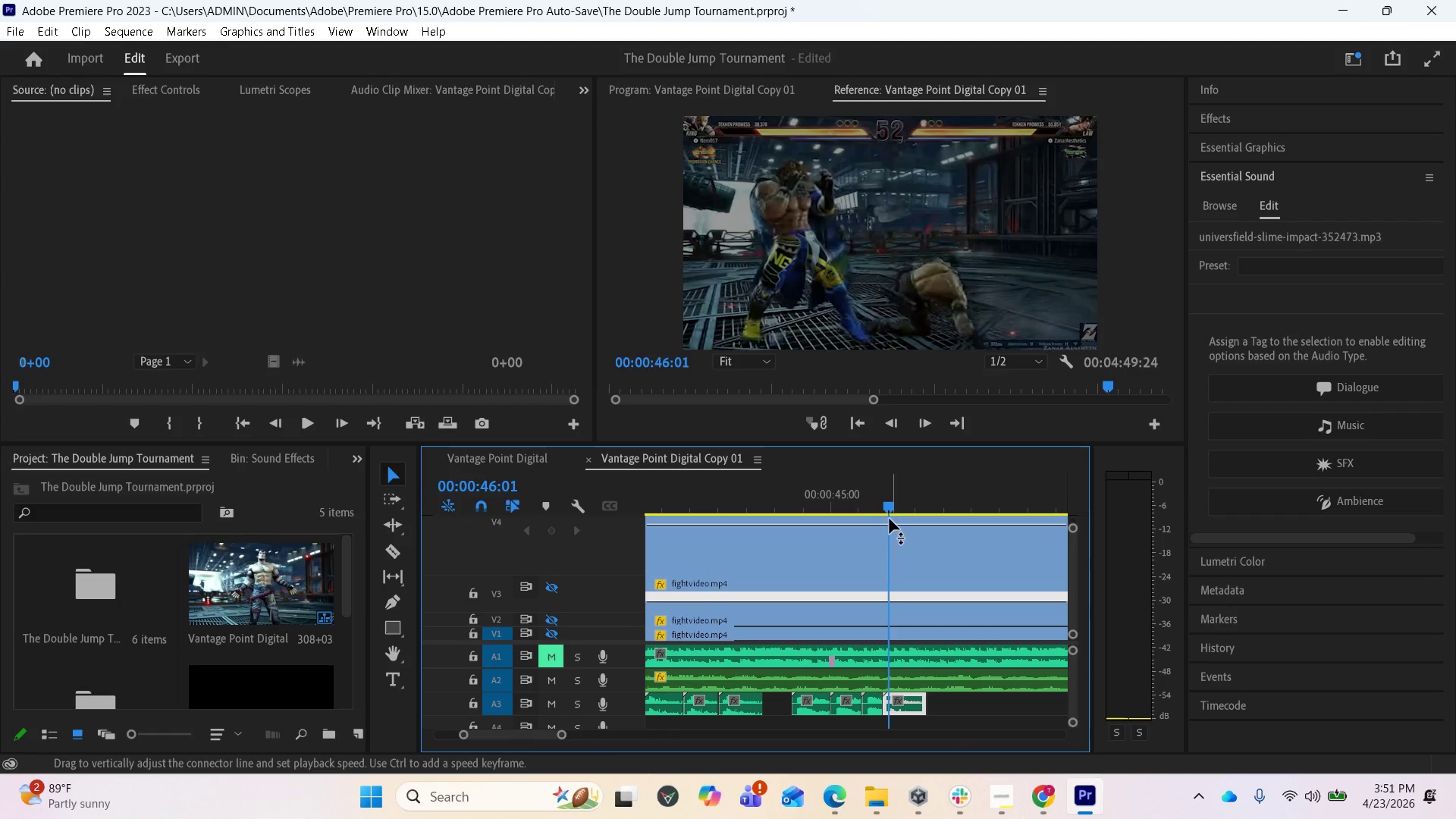 
left_click_drag(start_coordinate=[890, 505], to_coordinate=[799, 510])
 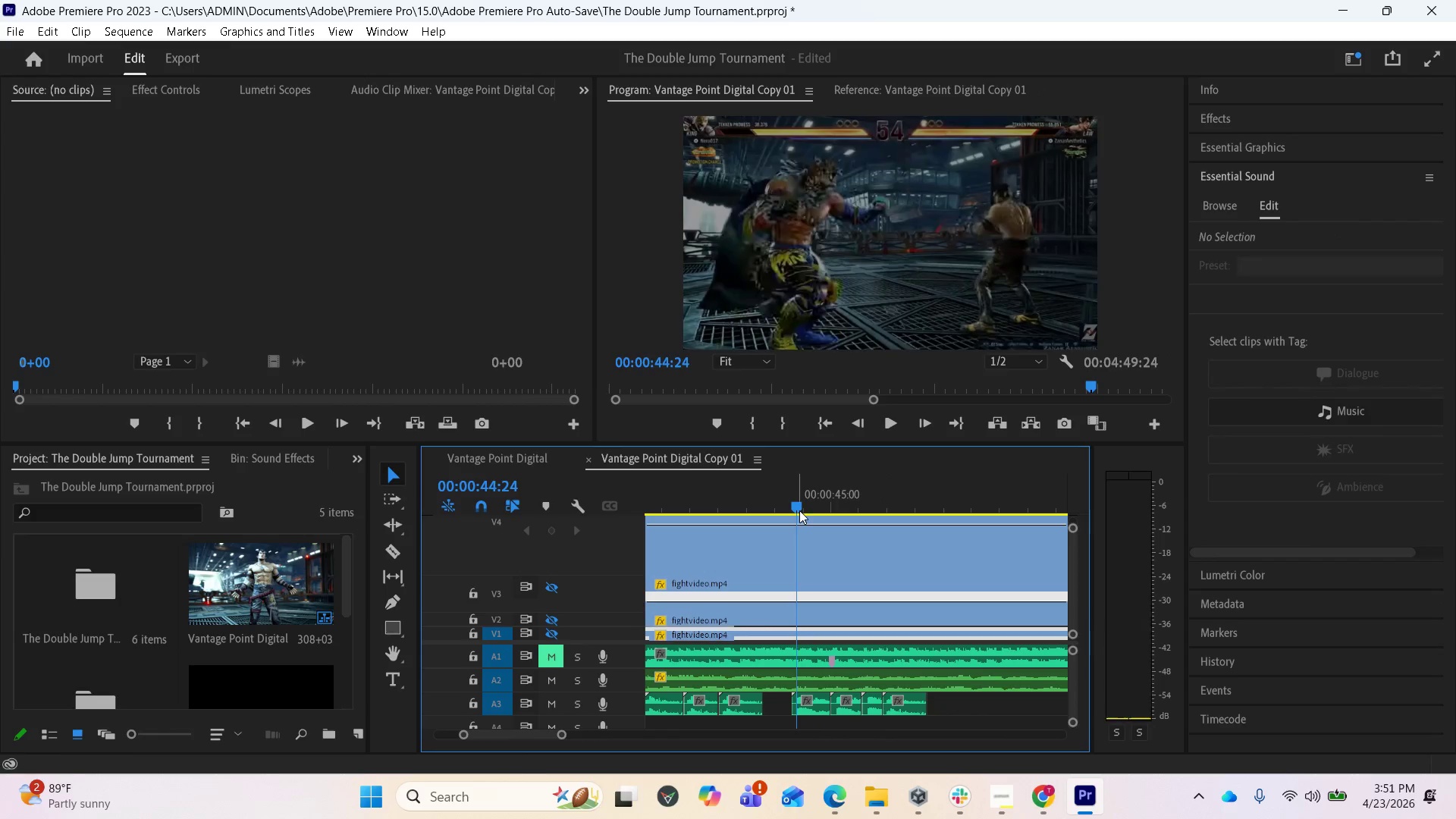 
key(Space)
 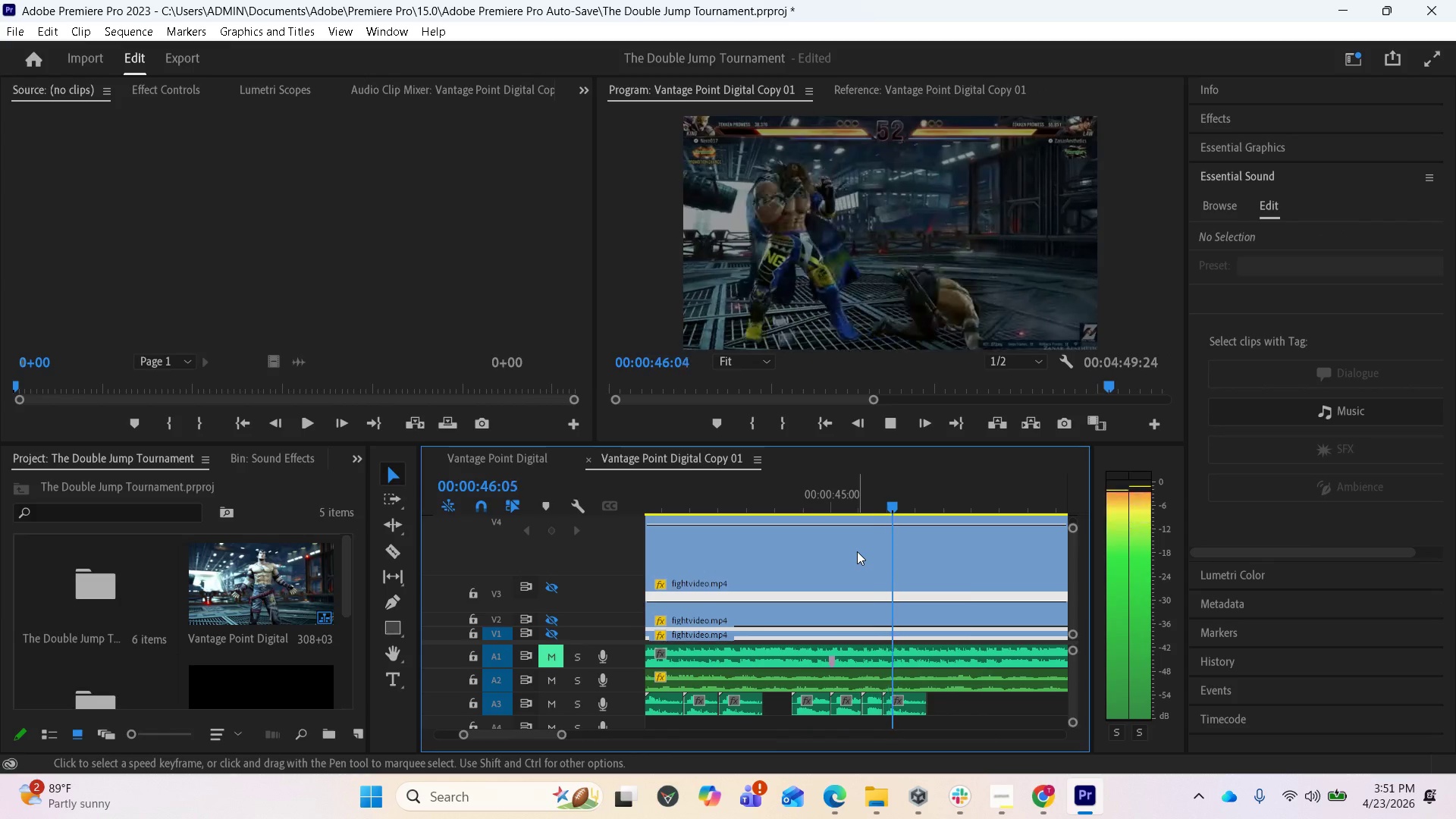 
key(Space)
 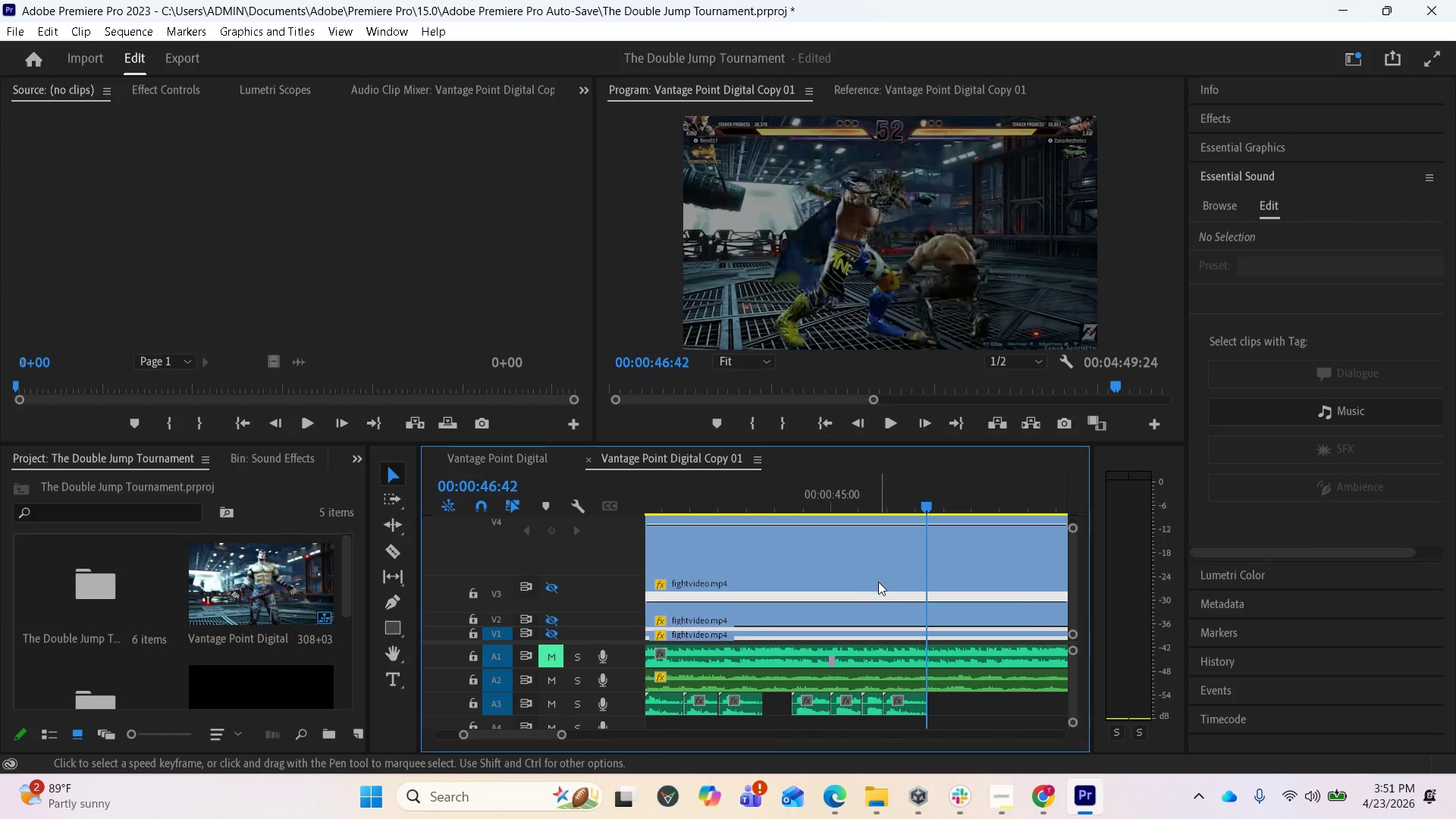 
key(Space)
 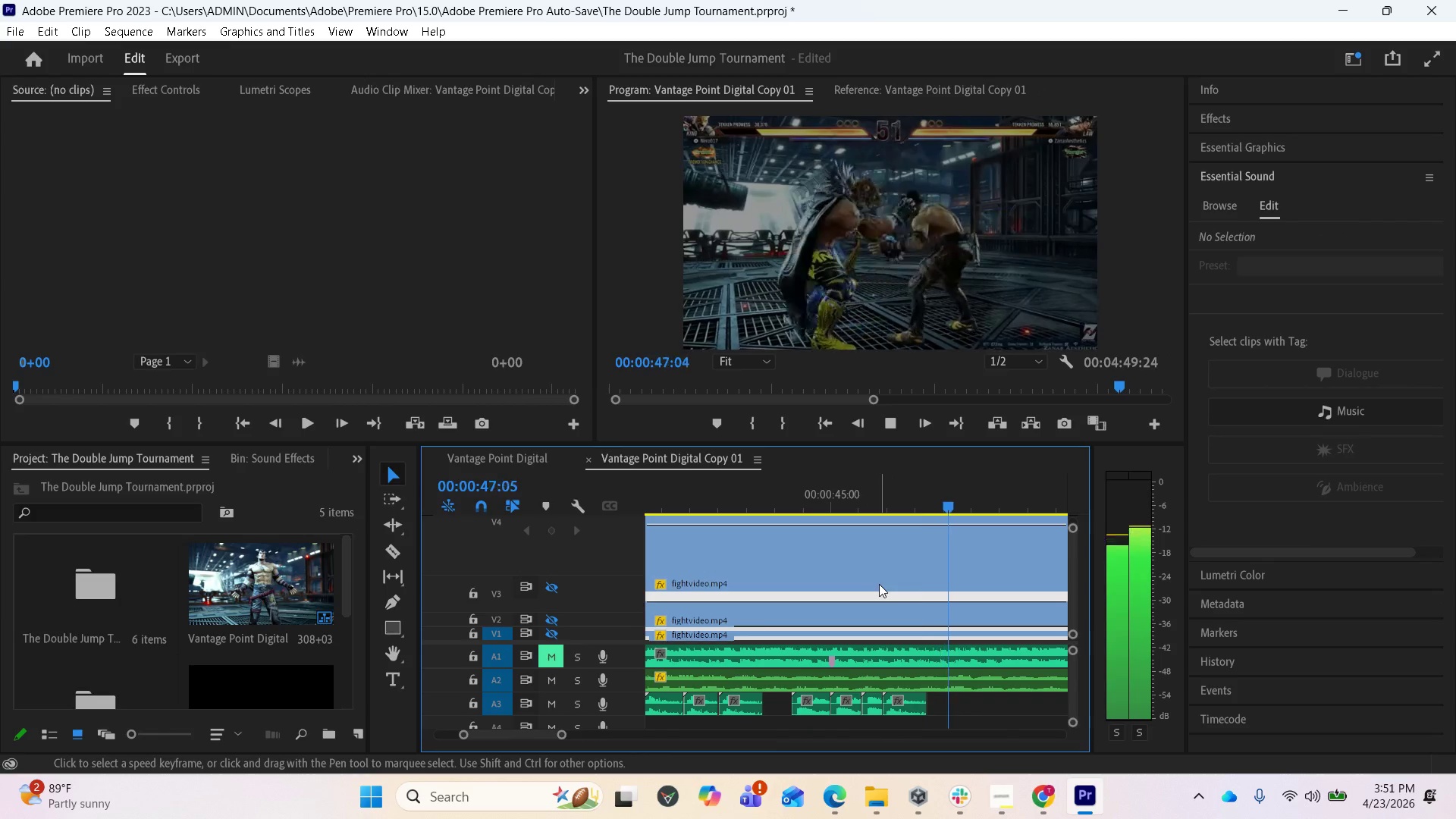 
key(Space)
 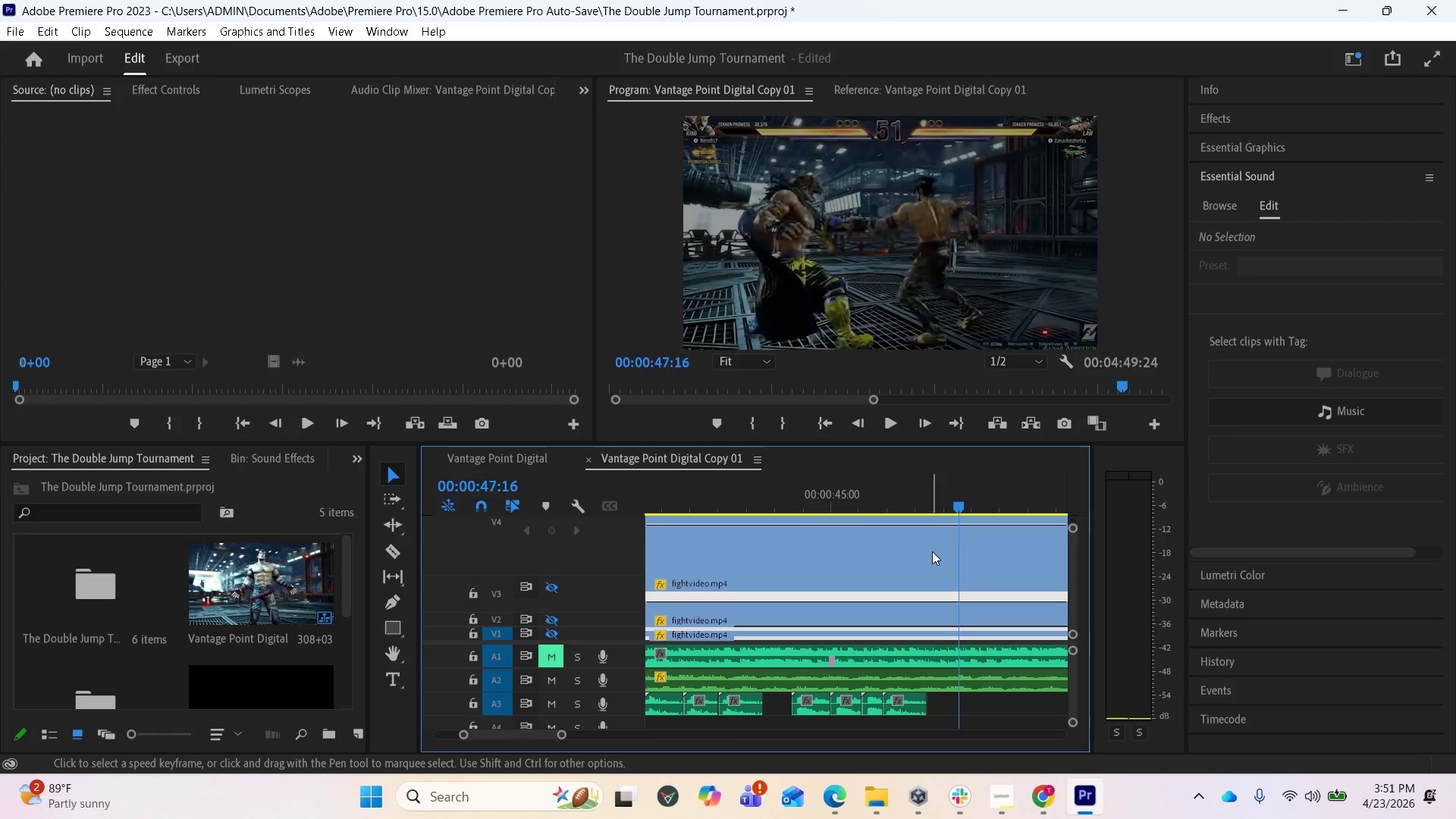 
left_click_drag(start_coordinate=[956, 507], to_coordinate=[927, 501])
 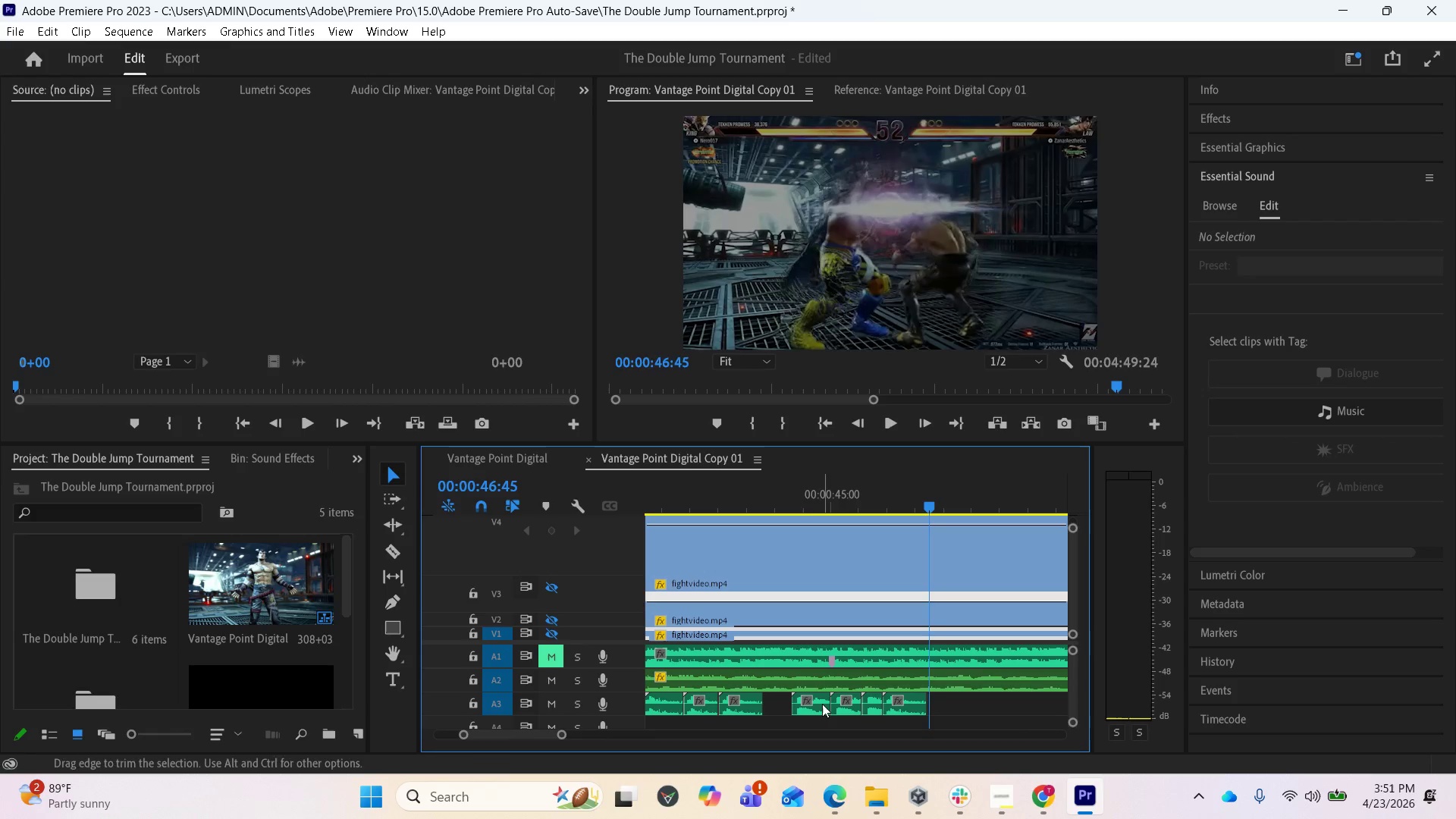 
left_click_drag(start_coordinate=[815, 705], to_coordinate=[946, 712])
 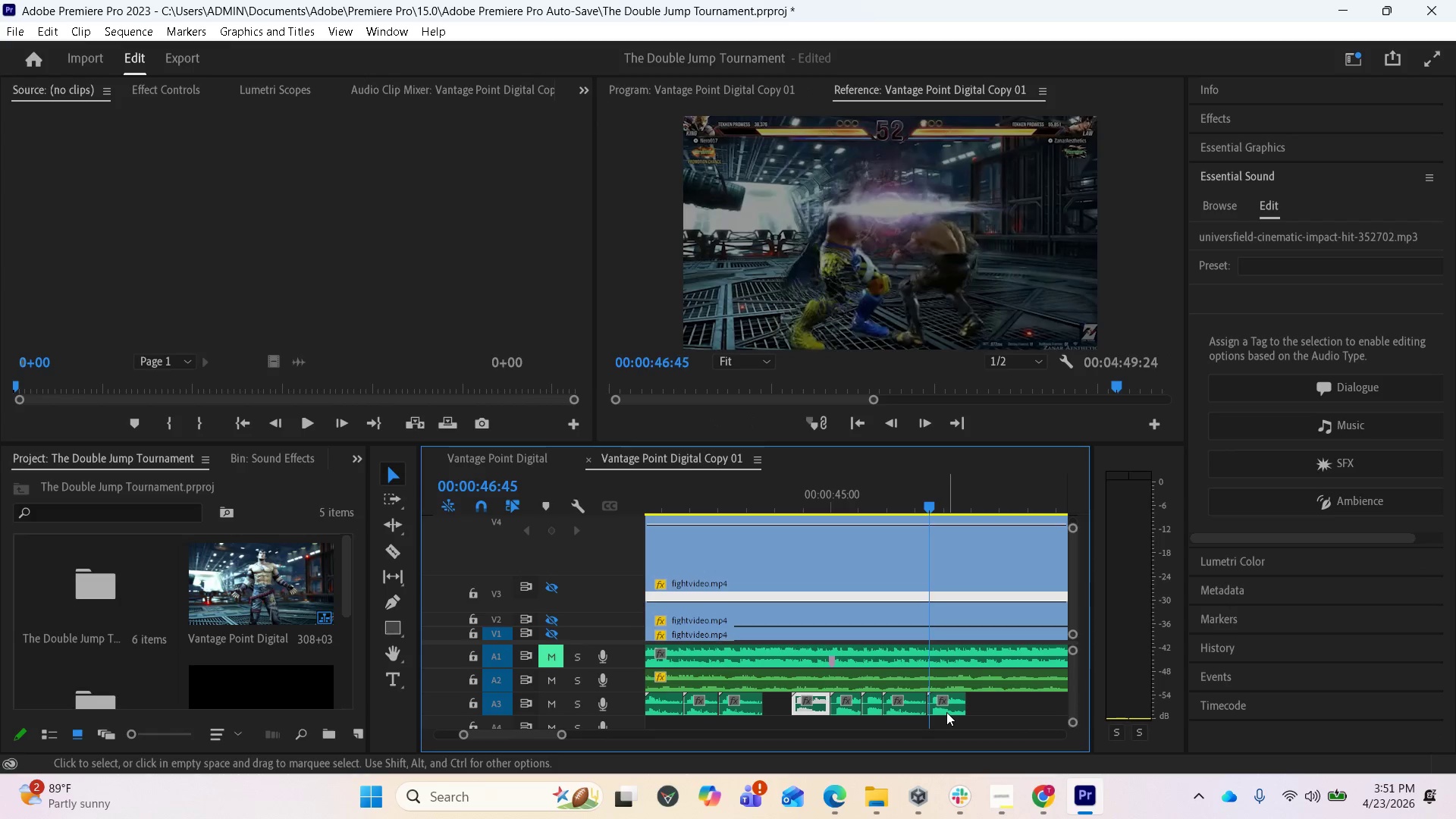 
hold_key(key=AltLeft, duration=1.97)
 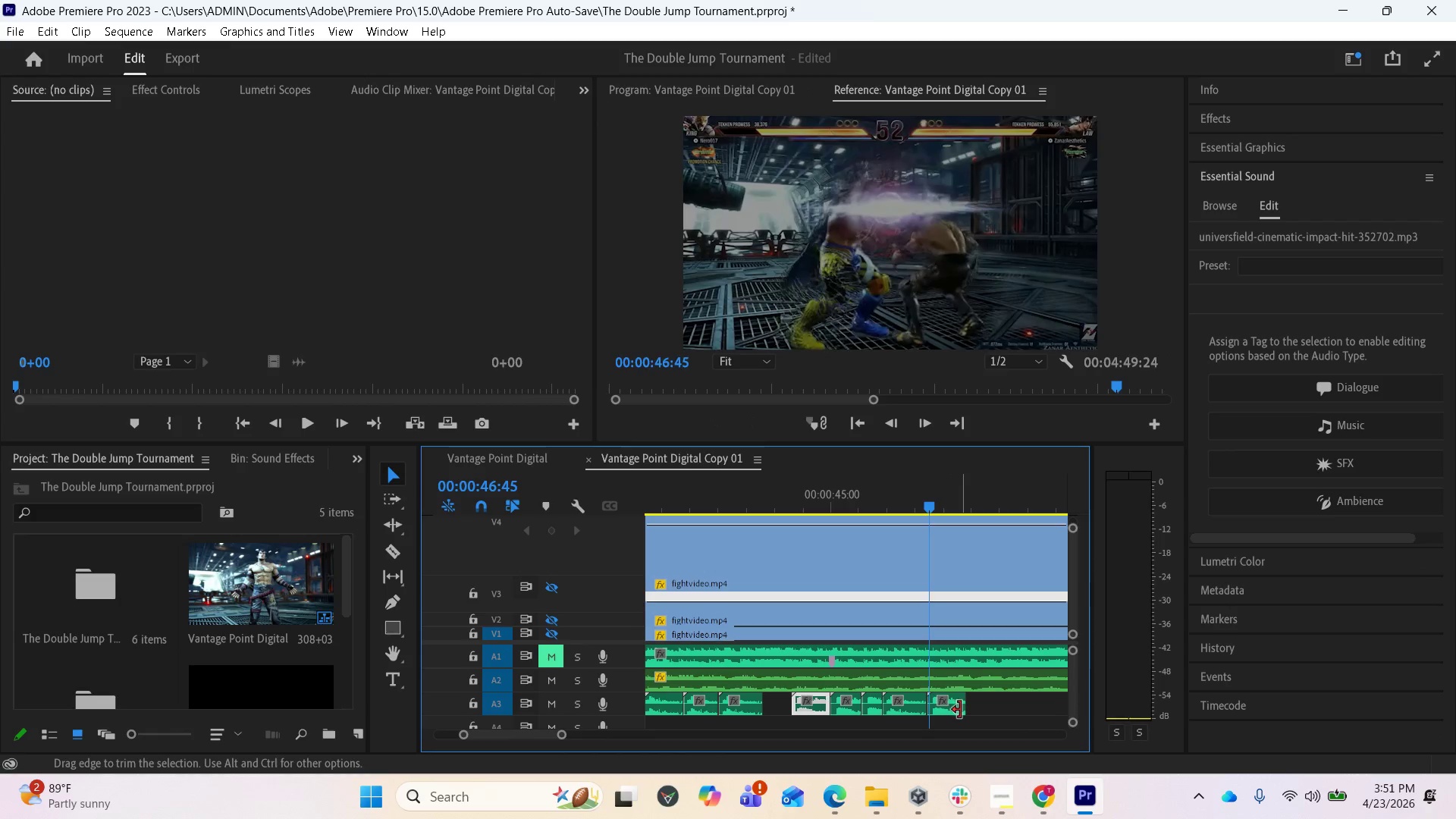 
key(Space)
 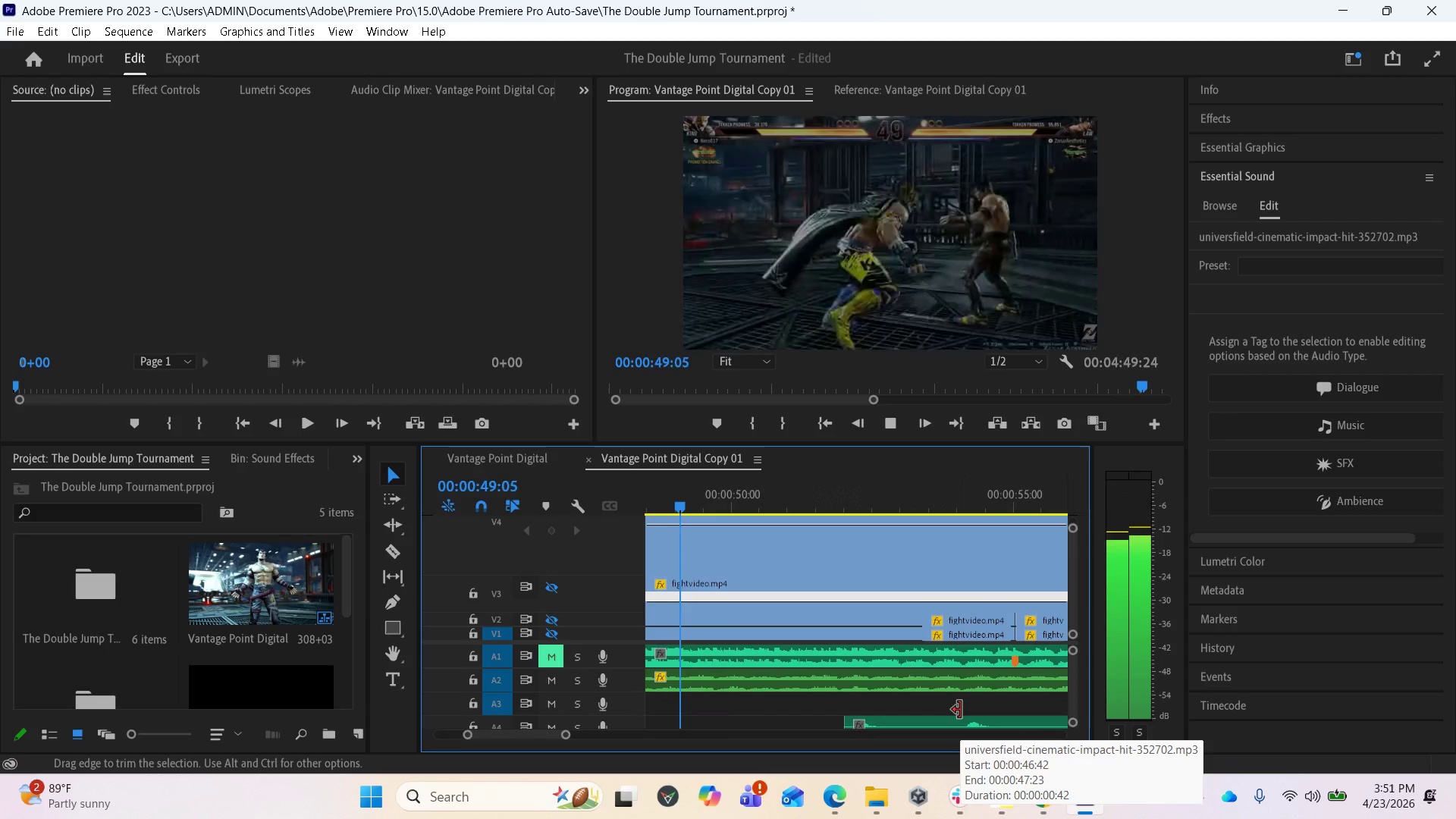 
key(Space)
 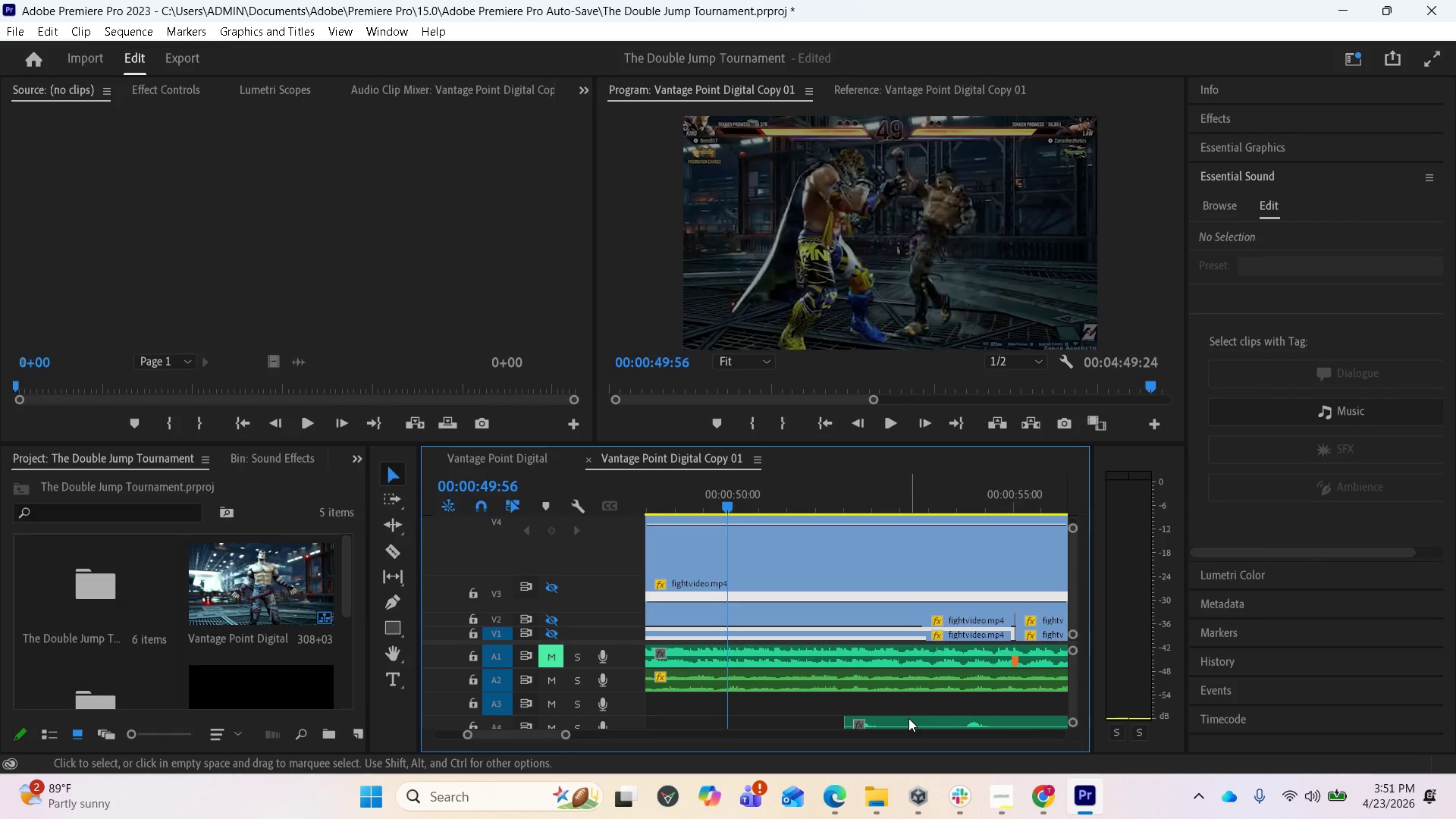 
scroll: coordinate [826, 720], scroll_direction: up, amount: 9.0
 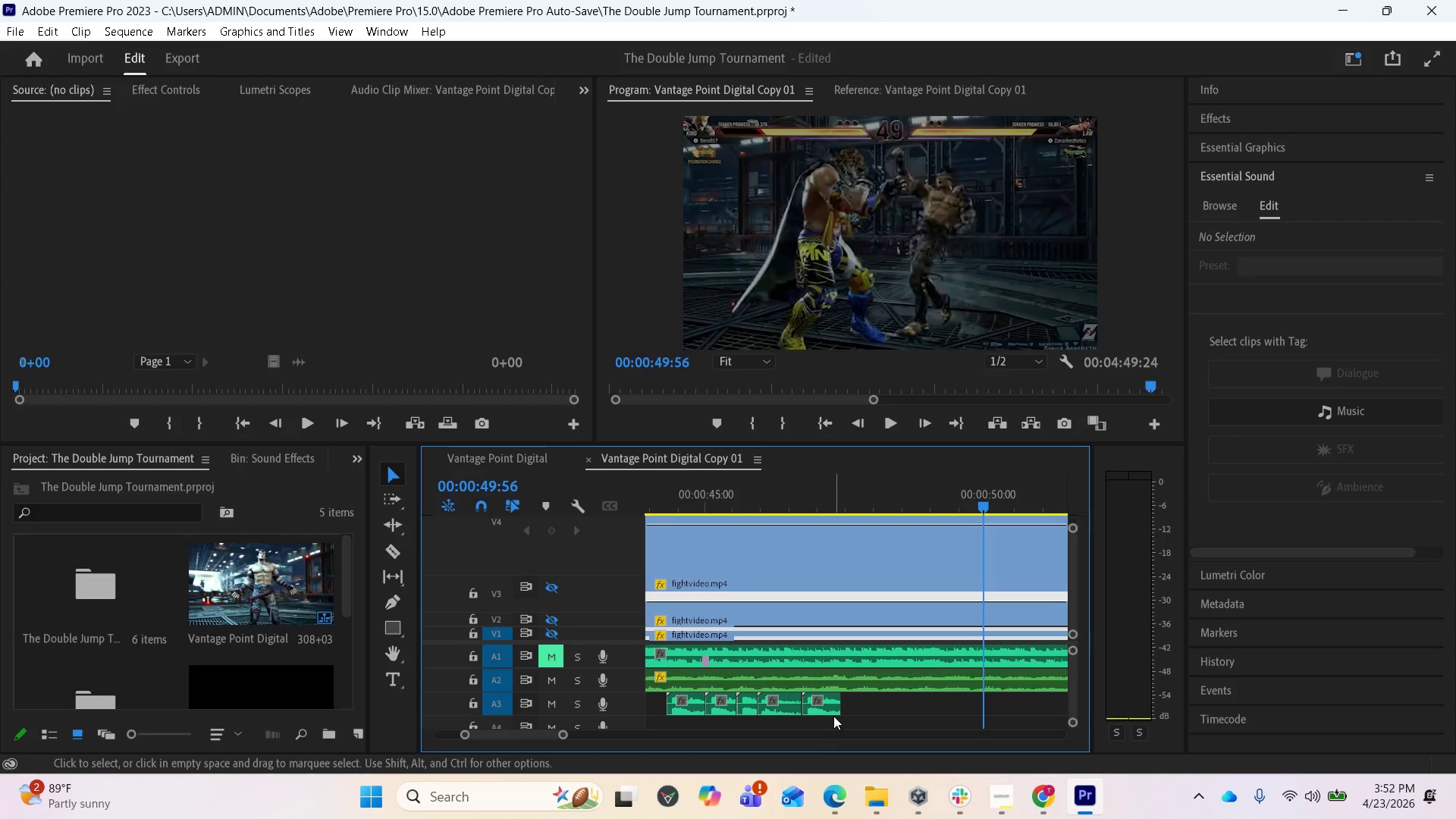 
wait(7.26)
 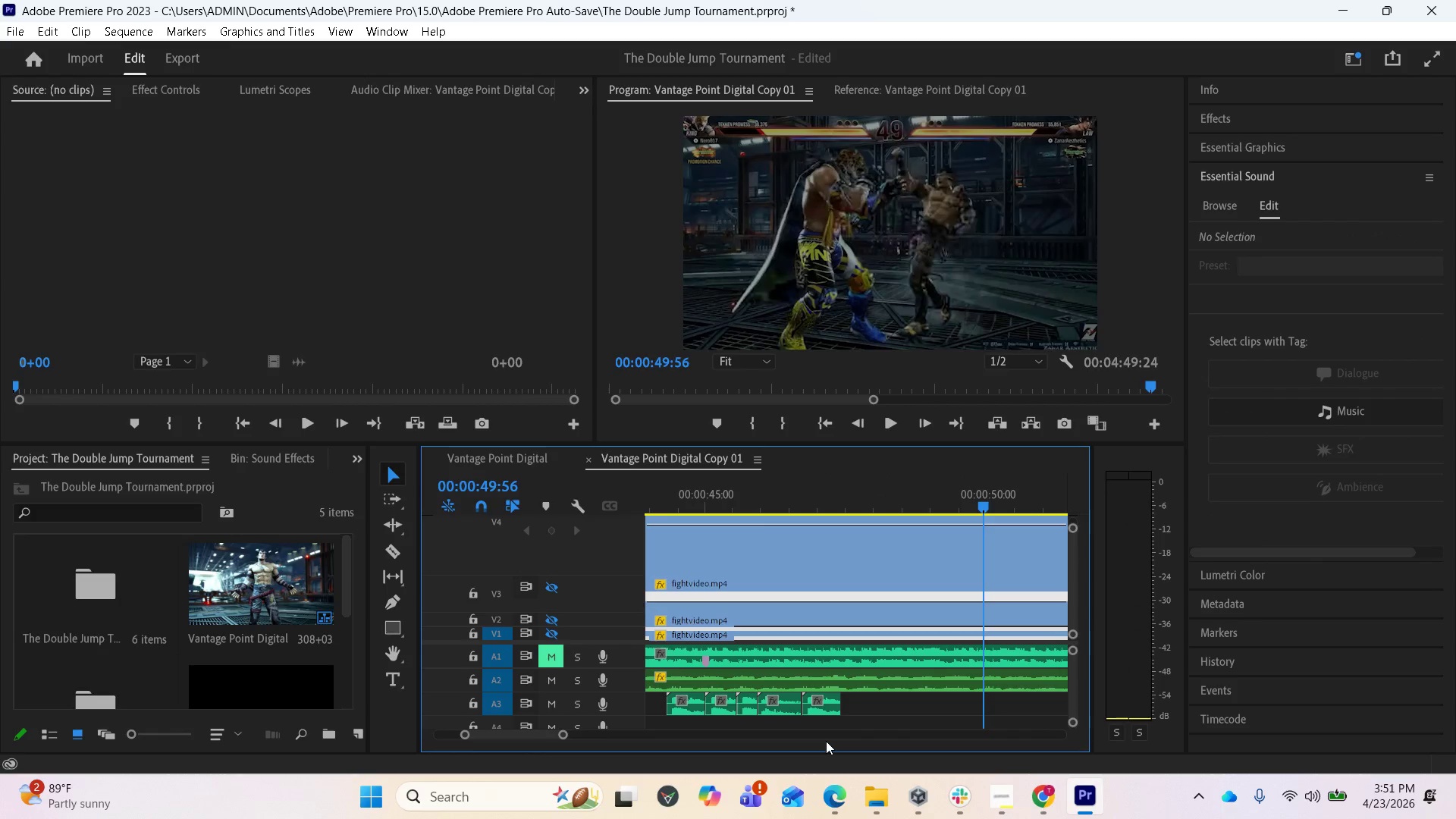 
left_click_drag(start_coordinate=[984, 507], to_coordinate=[965, 504])
 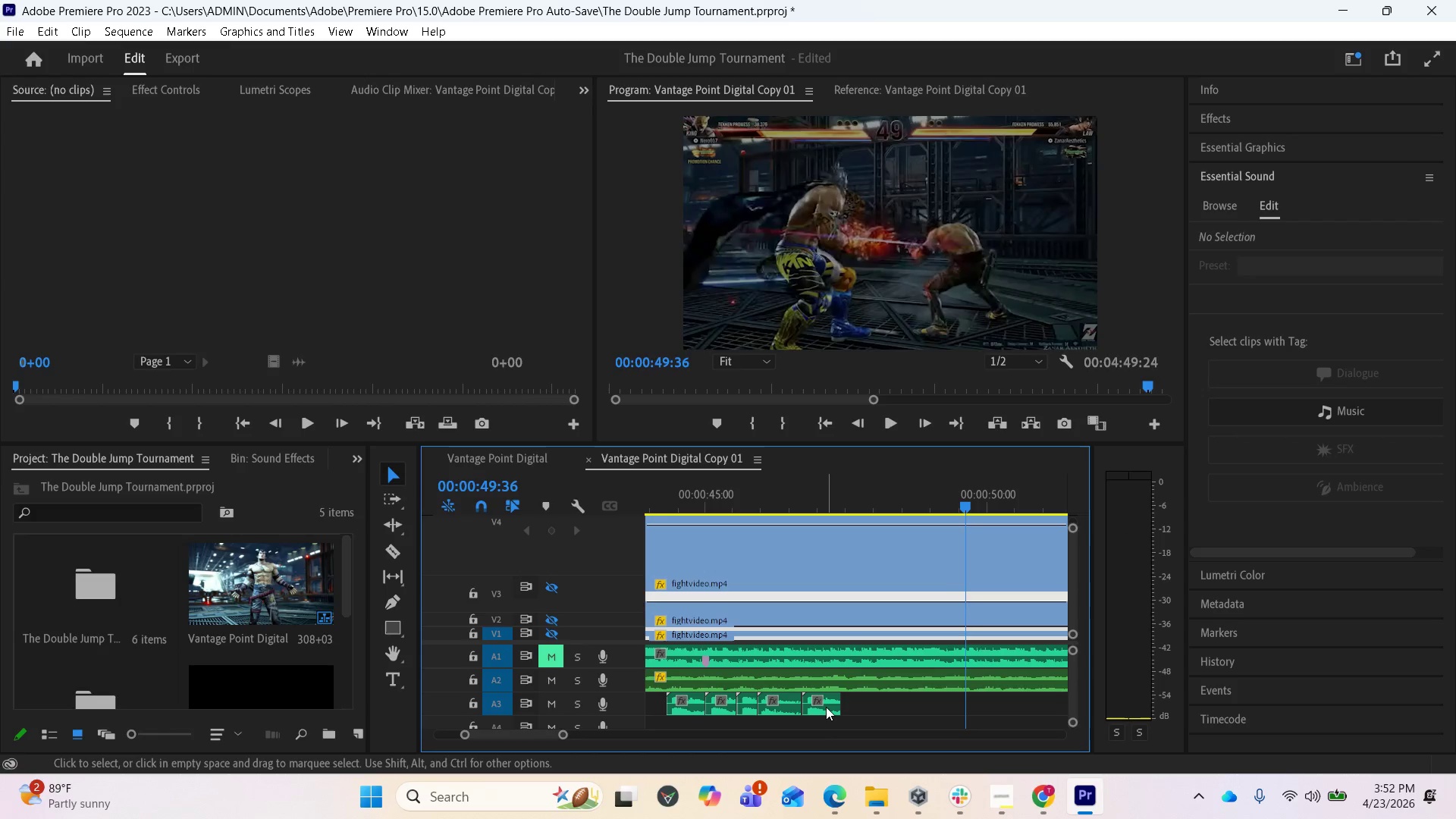 
left_click_drag(start_coordinate=[825, 705], to_coordinate=[977, 698])
 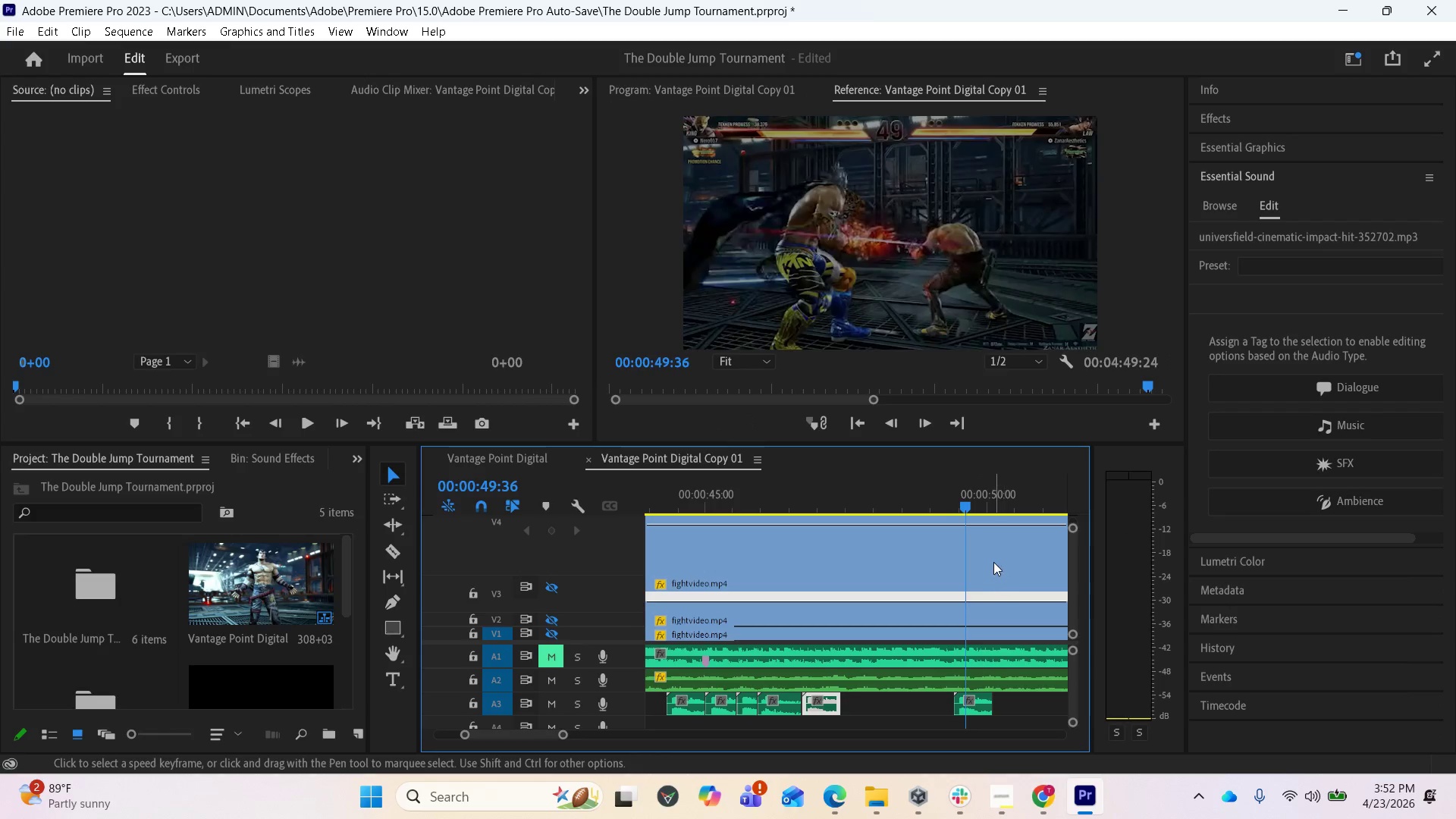 
hold_key(key=AltLeft, duration=1.84)
 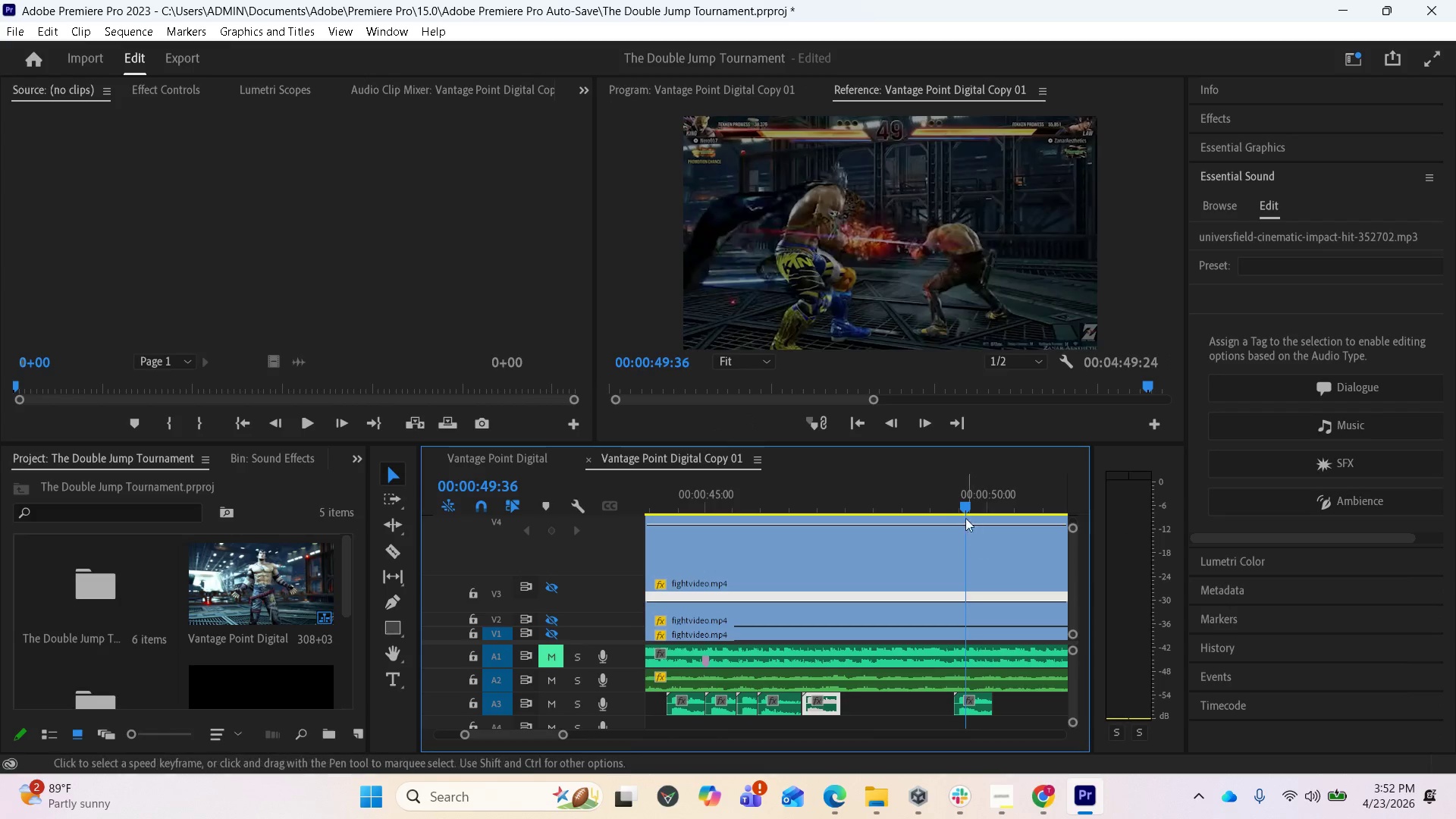 
left_click_drag(start_coordinate=[962, 505], to_coordinate=[787, 508])
 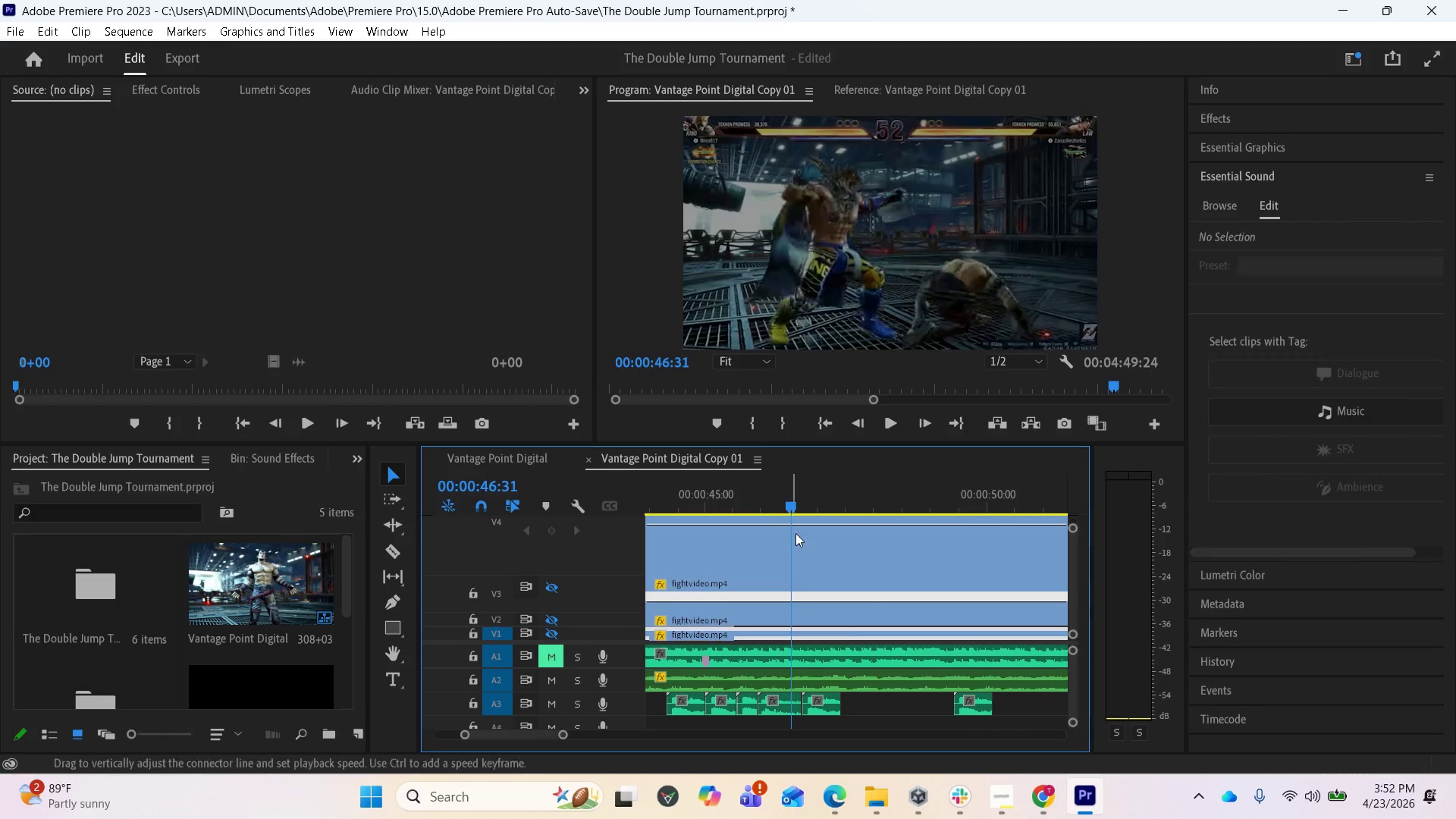 
key(Space)
 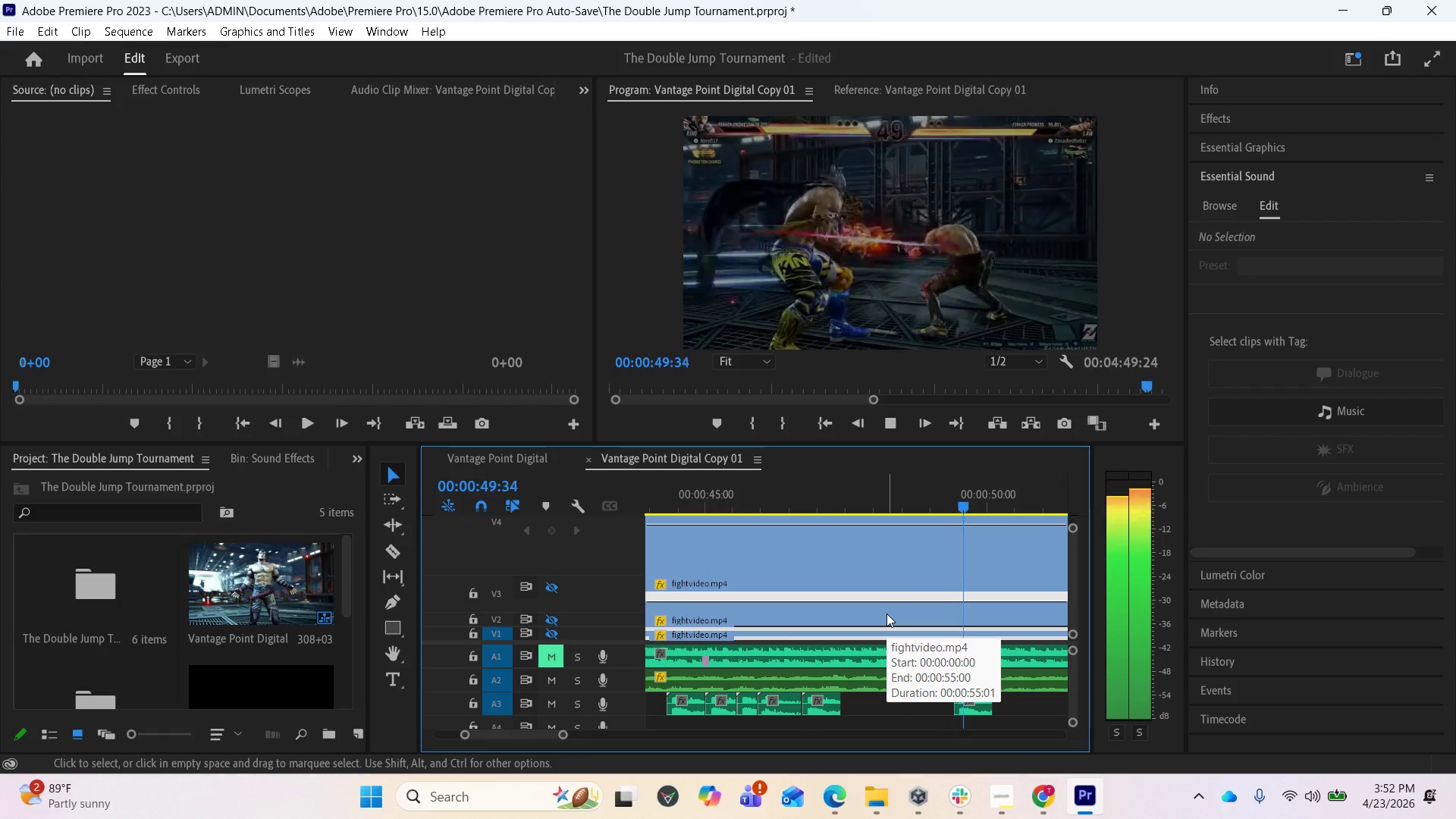 
key(Space)
 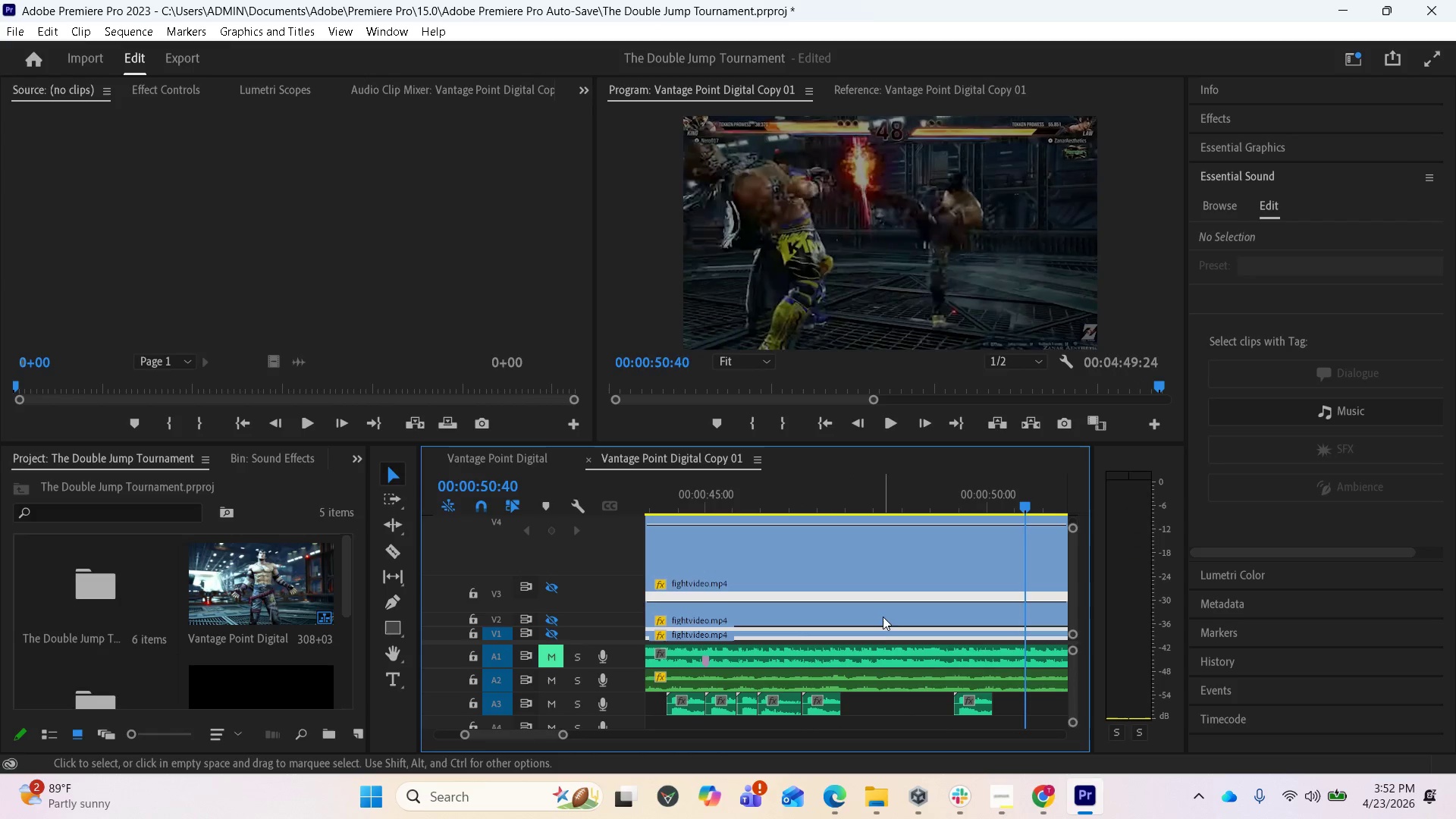 
scroll: coordinate [877, 620], scroll_direction: down, amount: 5.0
 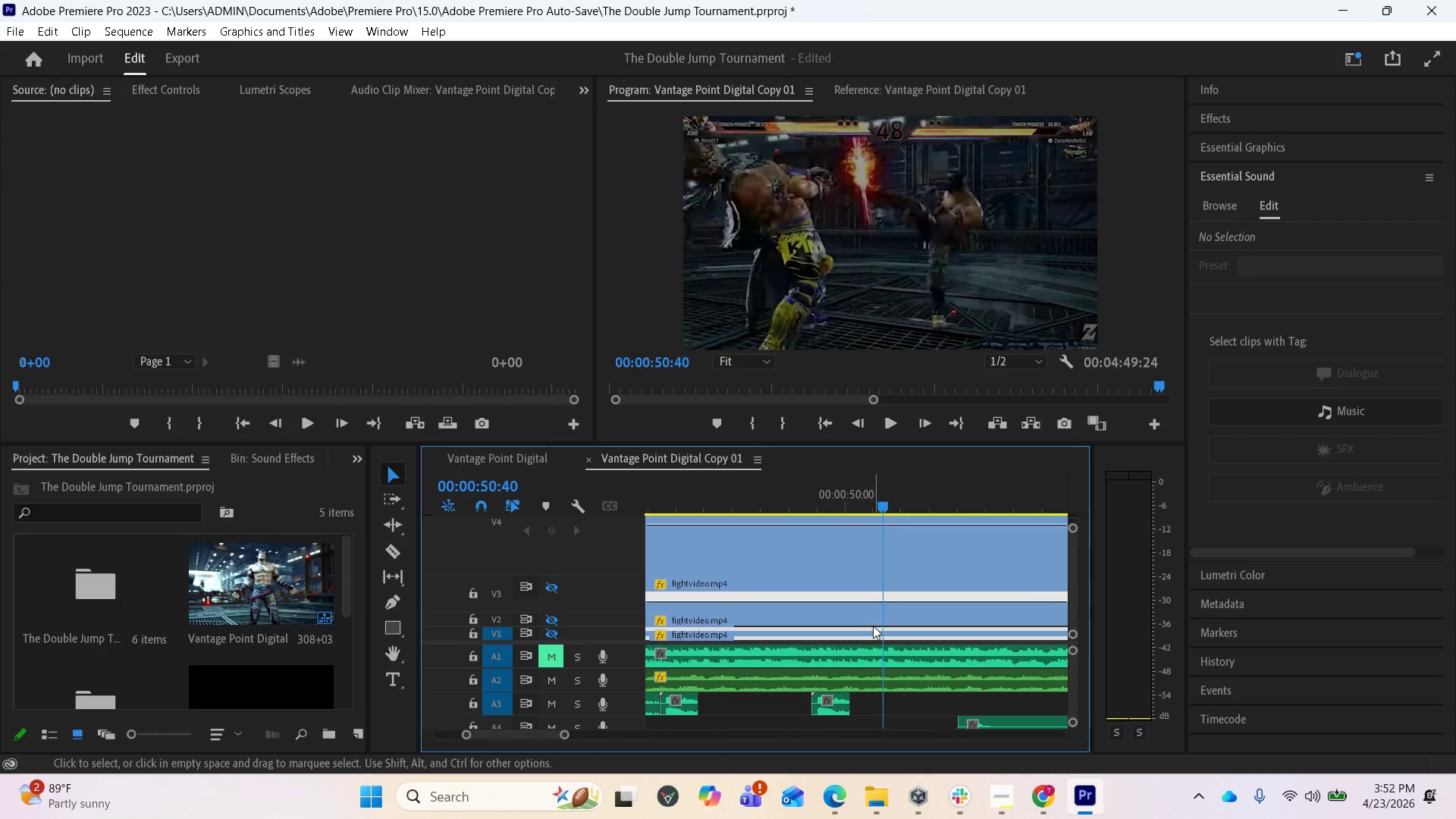 
key(Control+S)
 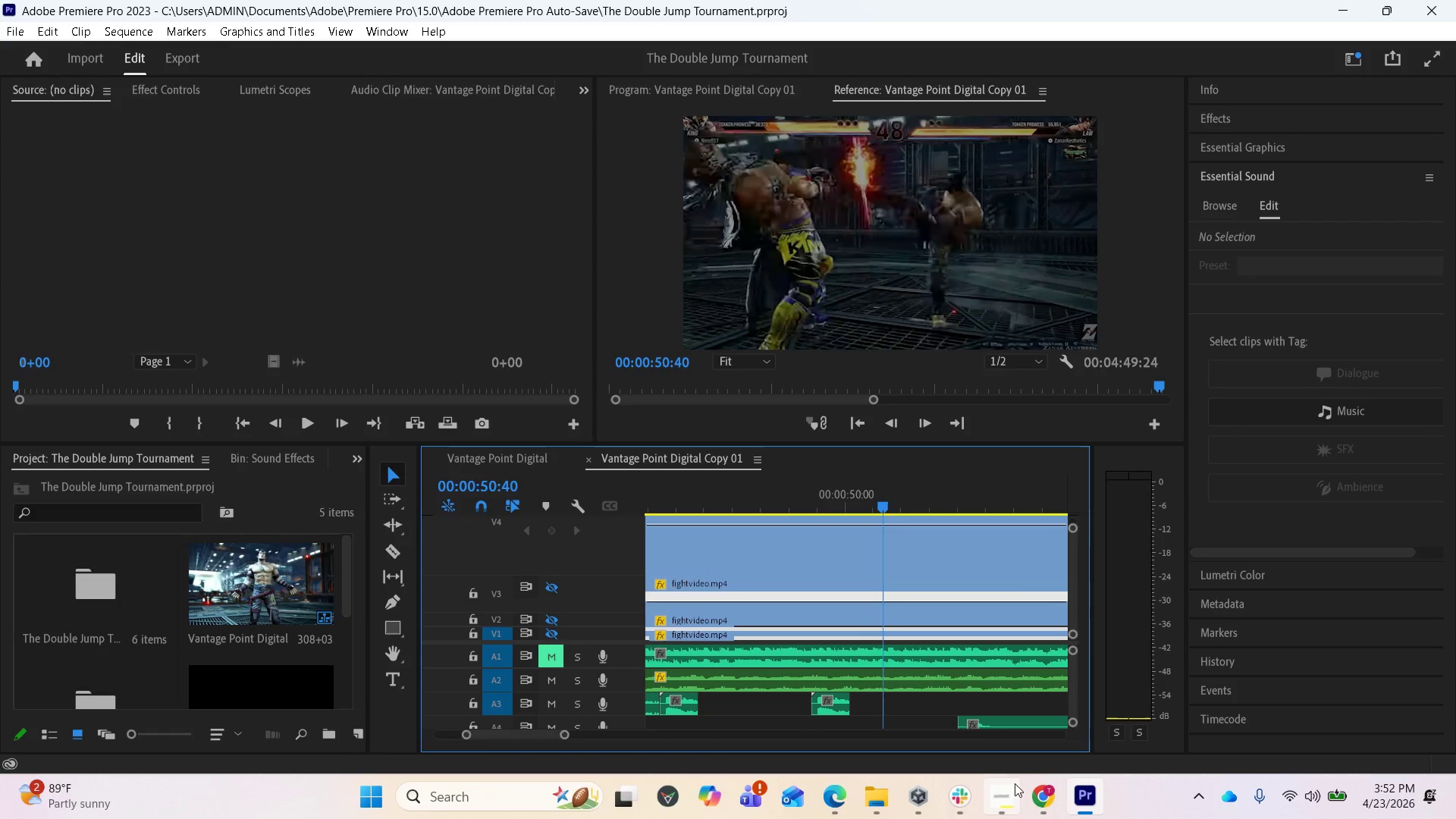 
left_click([999, 792])